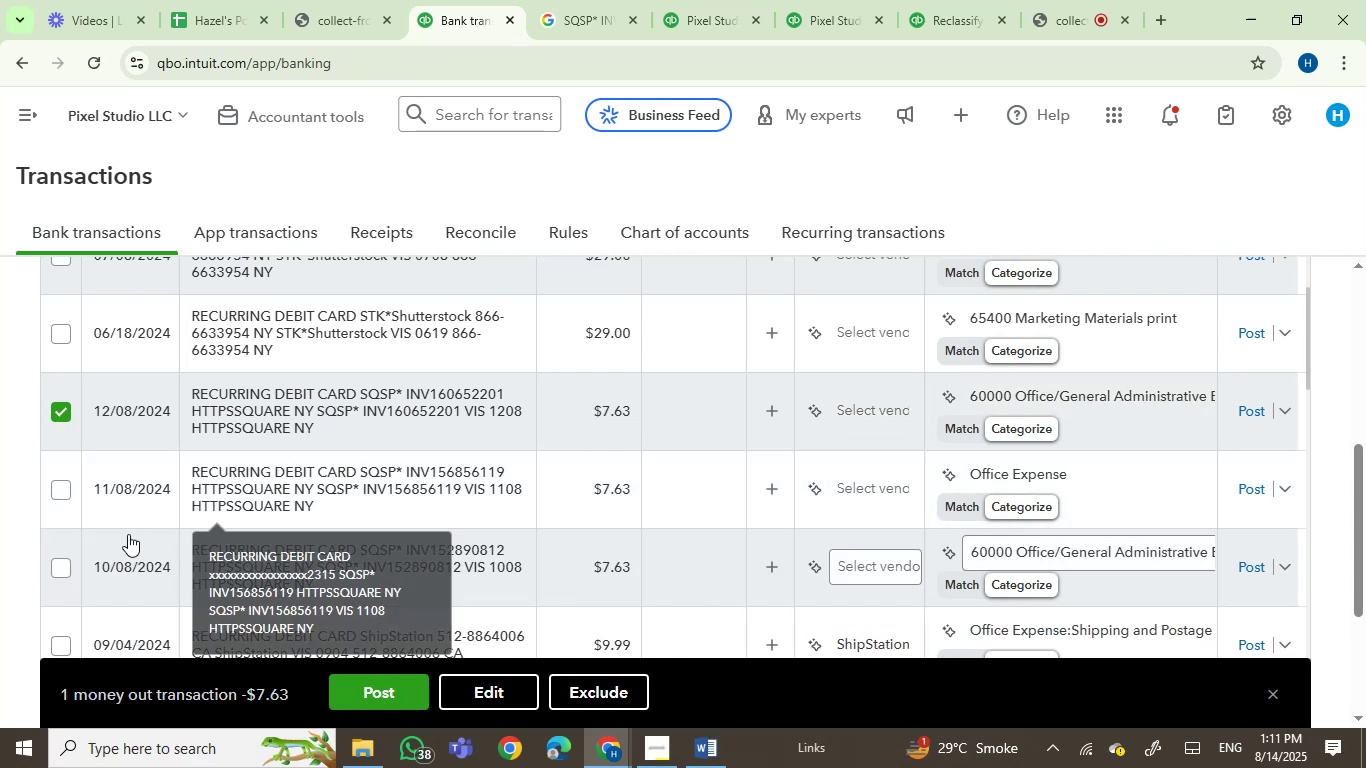 
left_click([64, 491])
 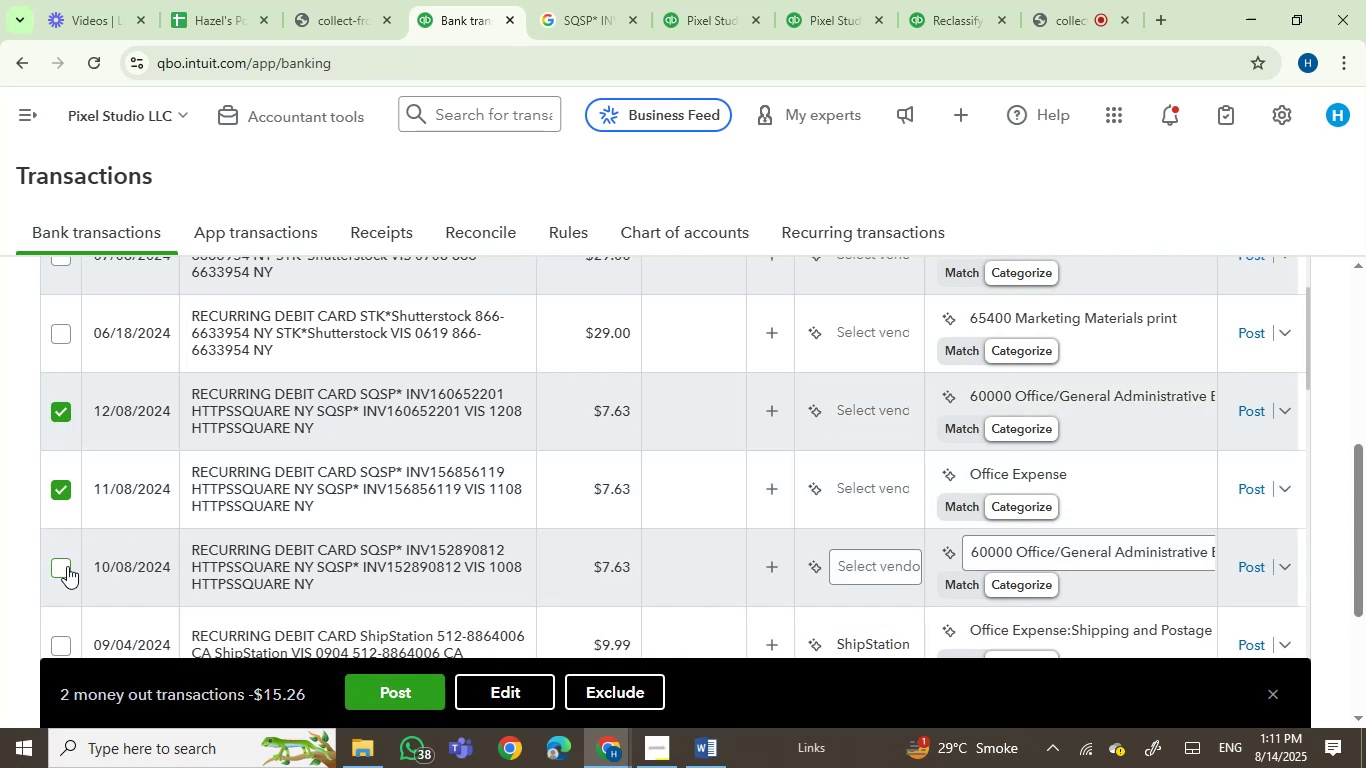 
left_click([67, 566])
 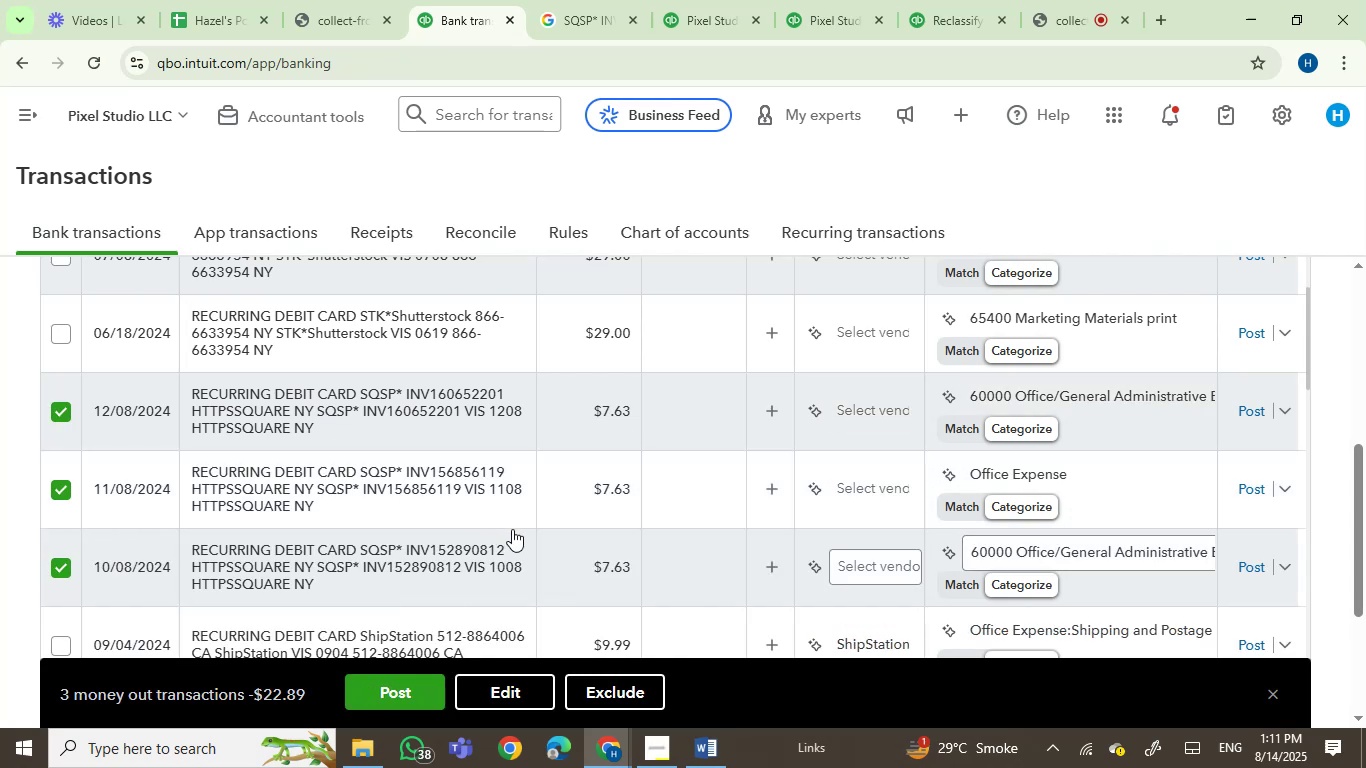 
scroll: coordinate [577, 521], scroll_direction: down, amount: 3.0
 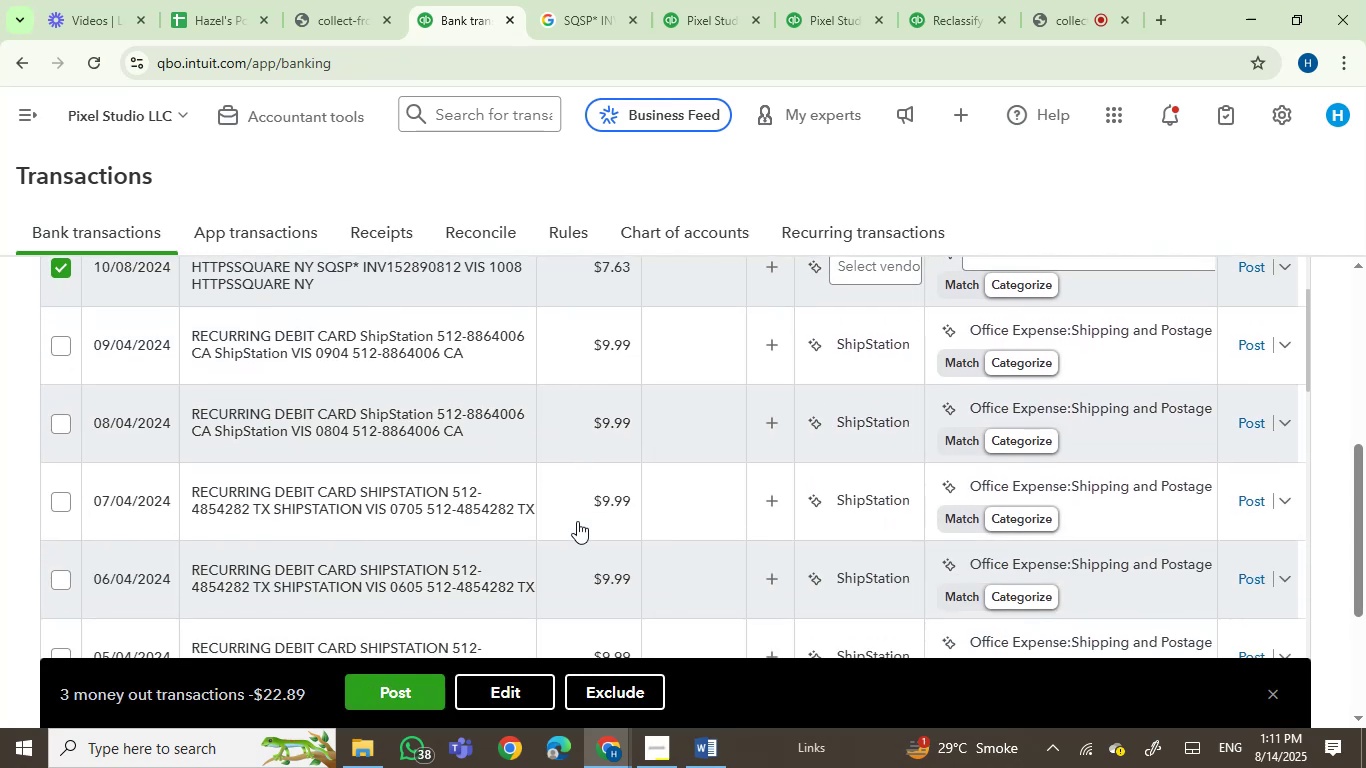 
scroll: coordinate [705, 503], scroll_direction: up, amount: 3.0
 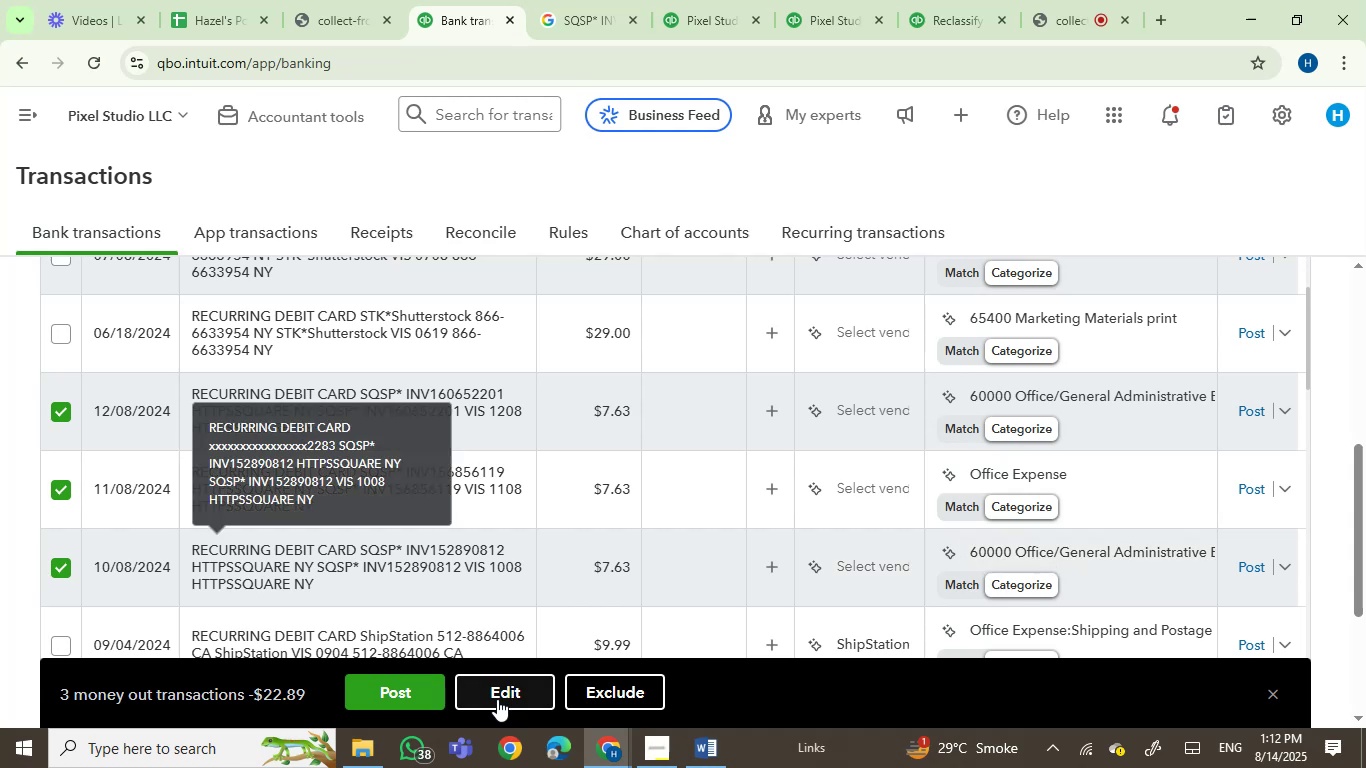 
left_click([497, 692])
 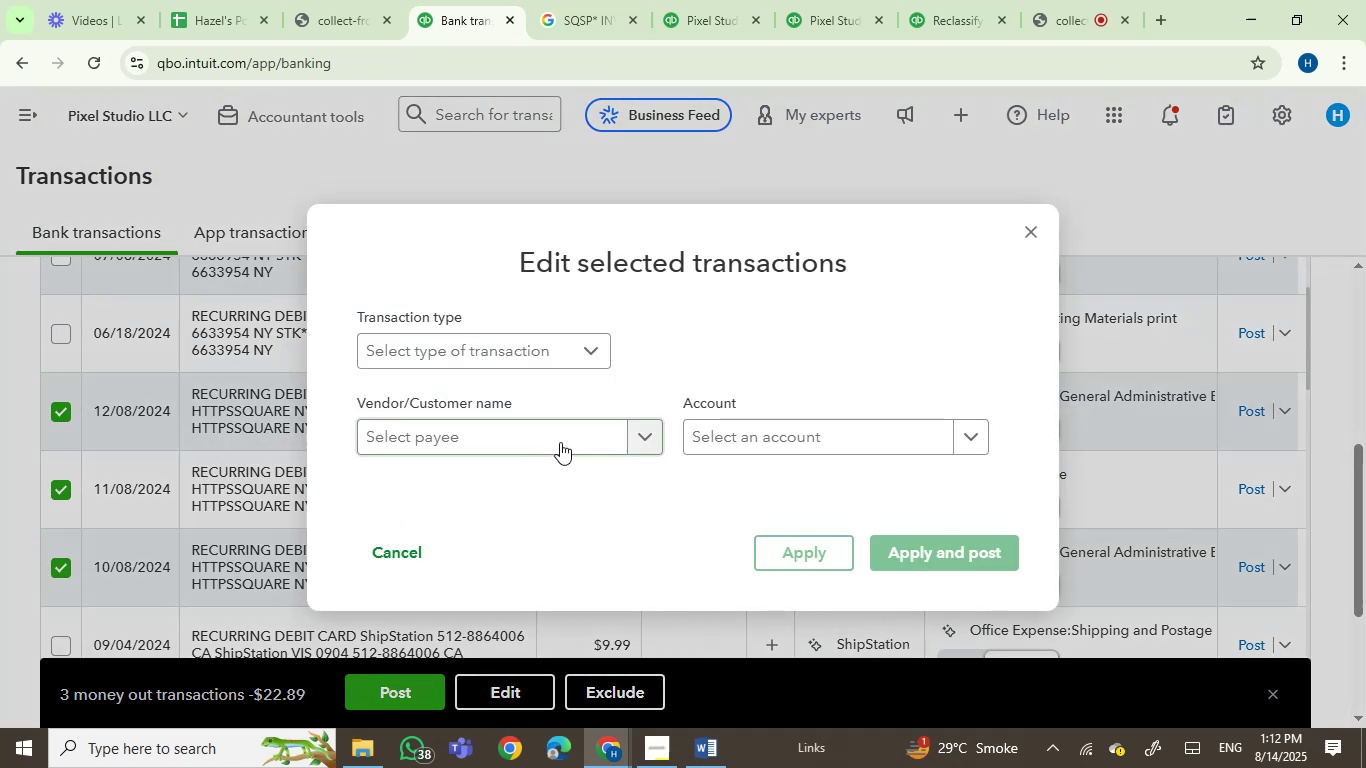 
left_click([726, 438])
 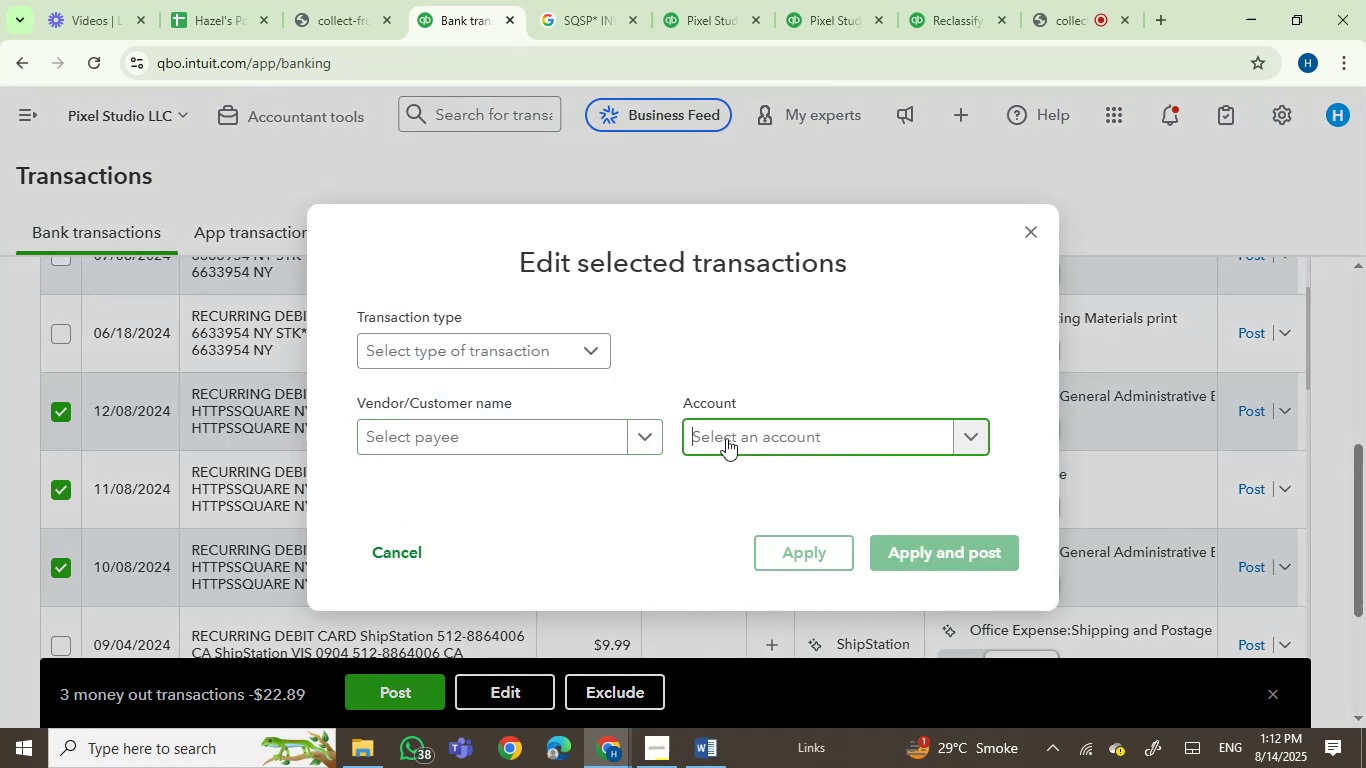 
type(s)
key(Backspace)
type(dues)
 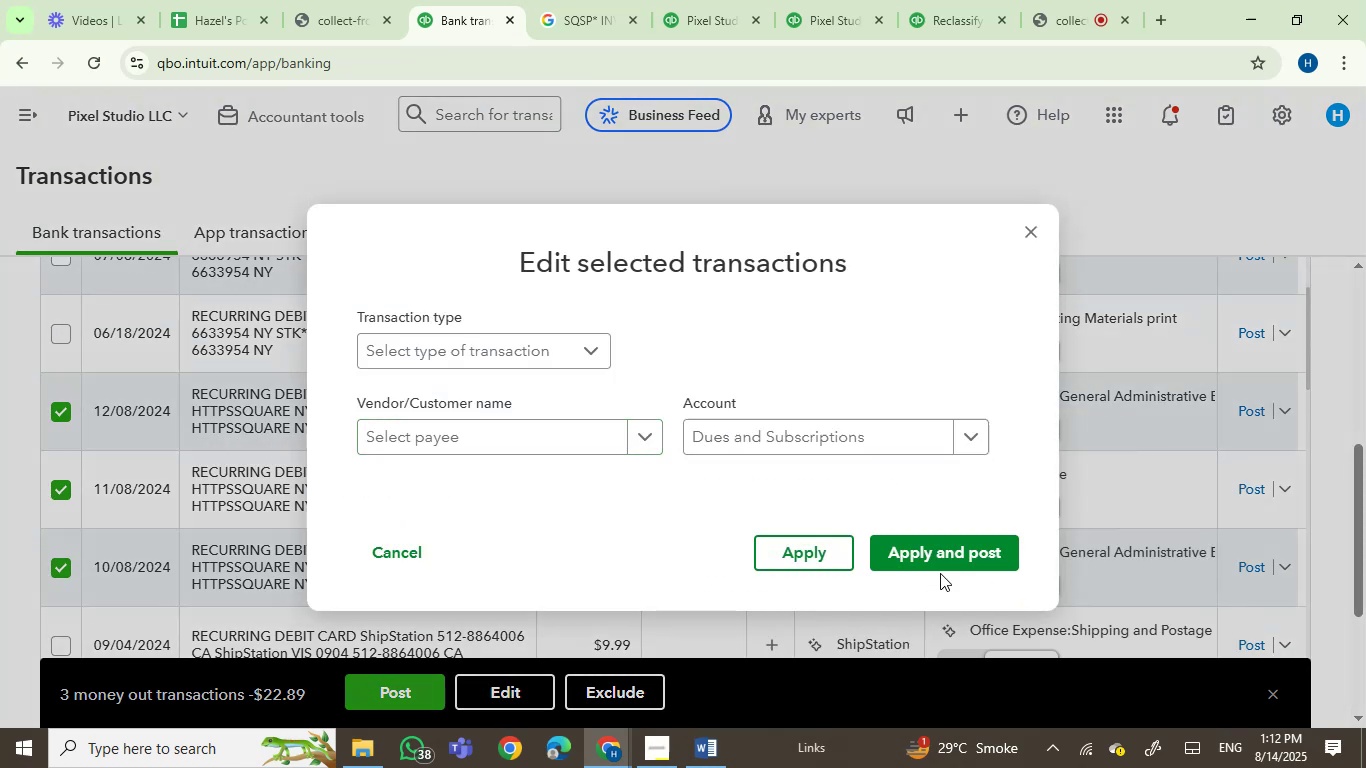 
left_click([942, 557])
 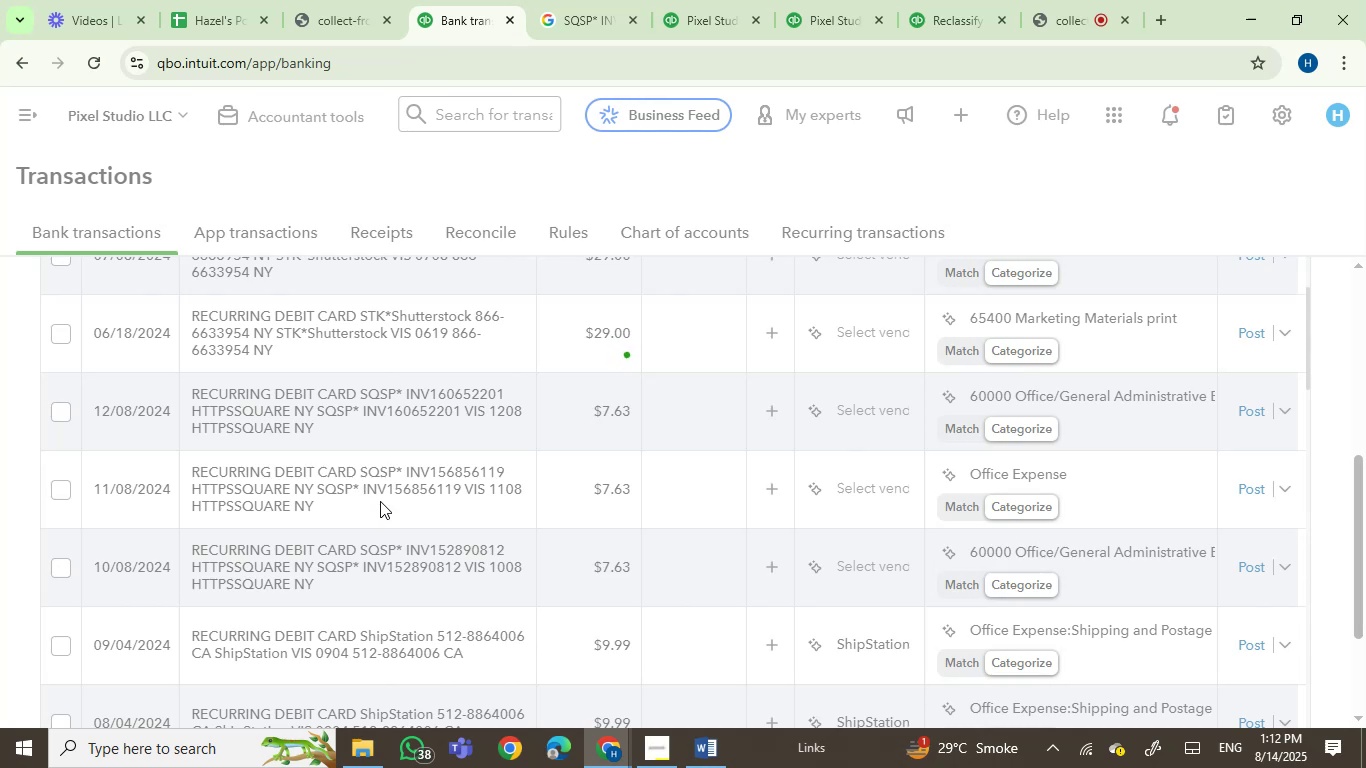 
scroll: coordinate [1365, 549], scroll_direction: down, amount: 2.0
 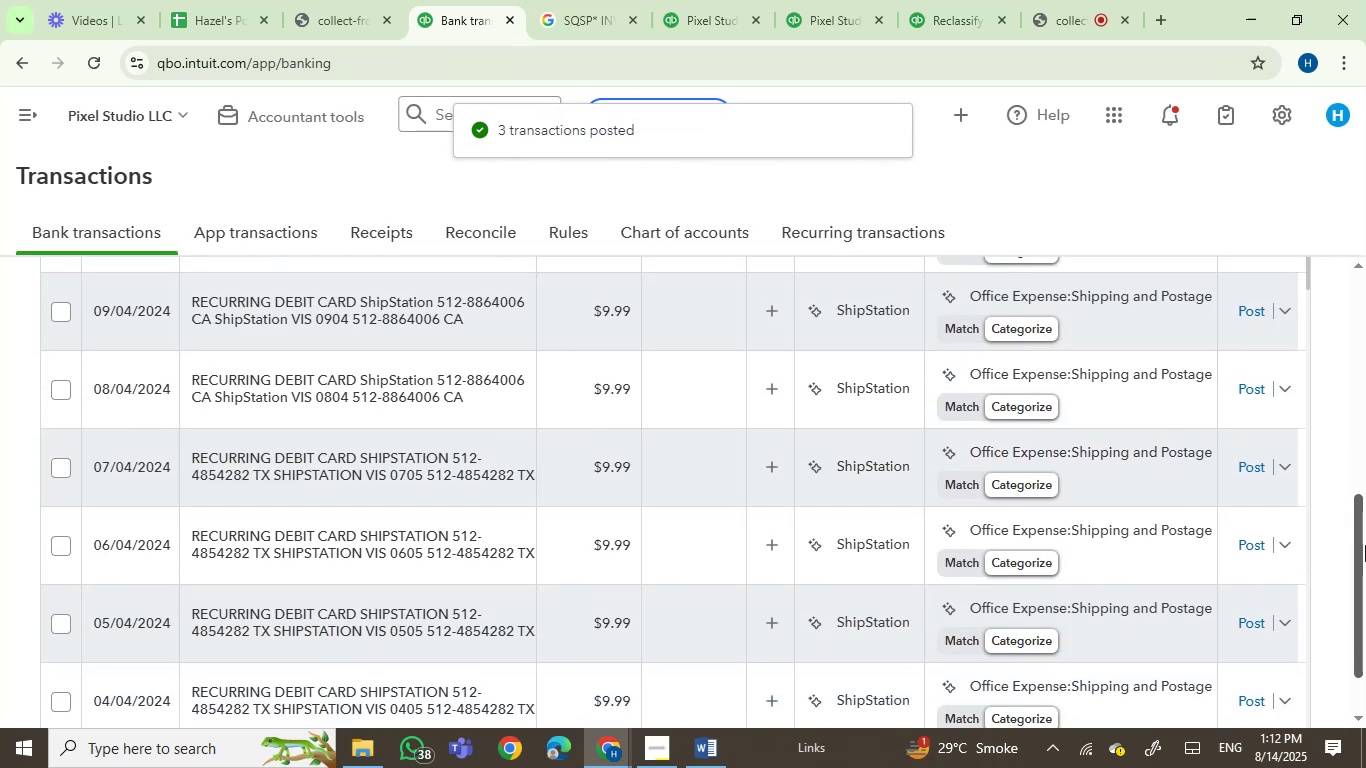 
scroll: coordinate [1365, 306], scroll_direction: up, amount: 7.0
 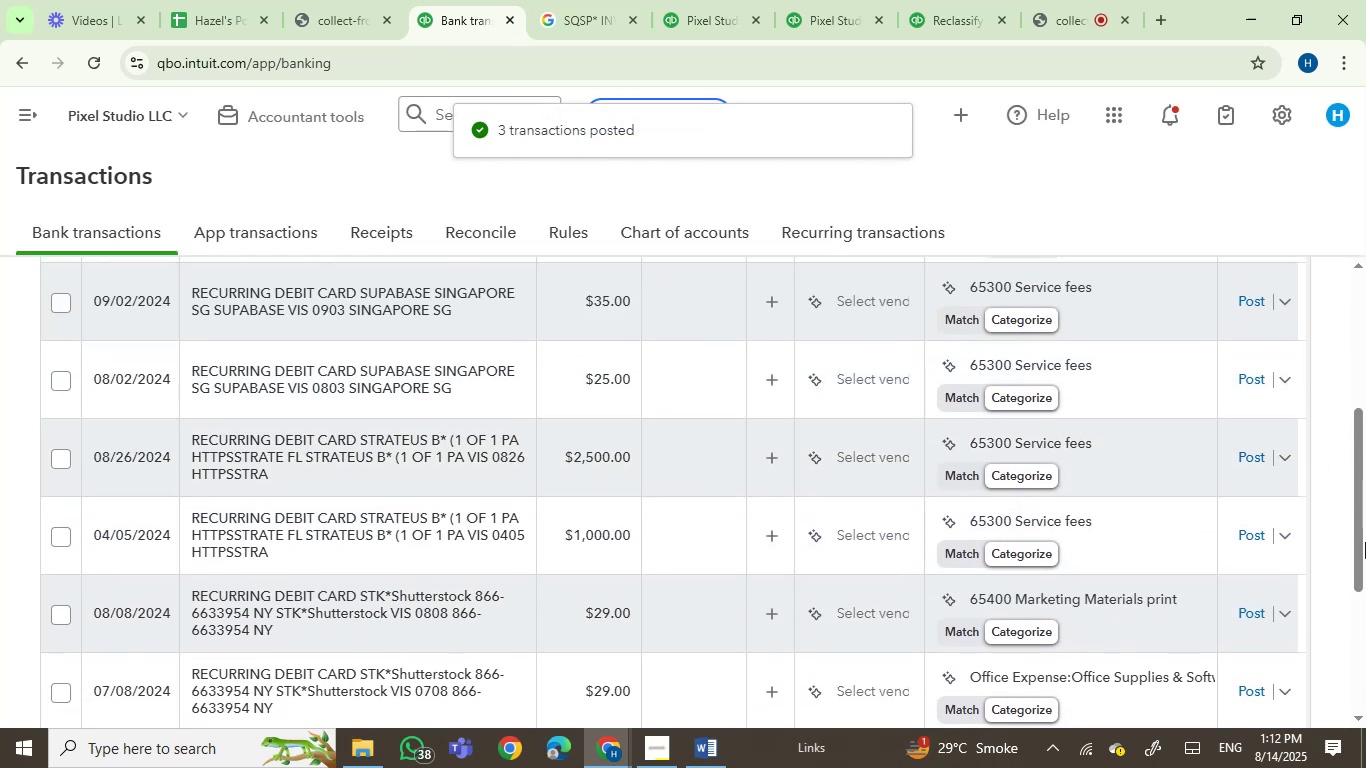 
left_click_drag(start_coordinate=[1365, 557], to_coordinate=[1357, 329])
 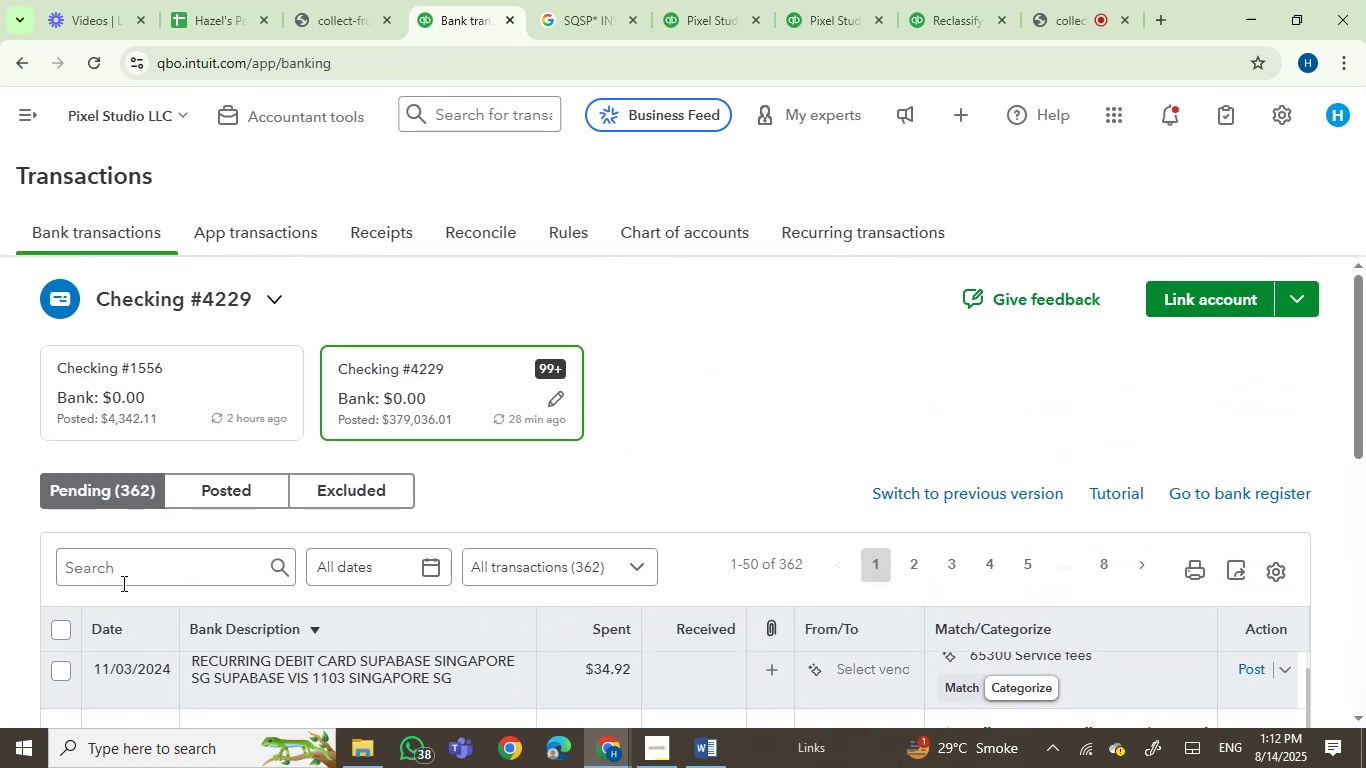 
left_click([116, 565])
 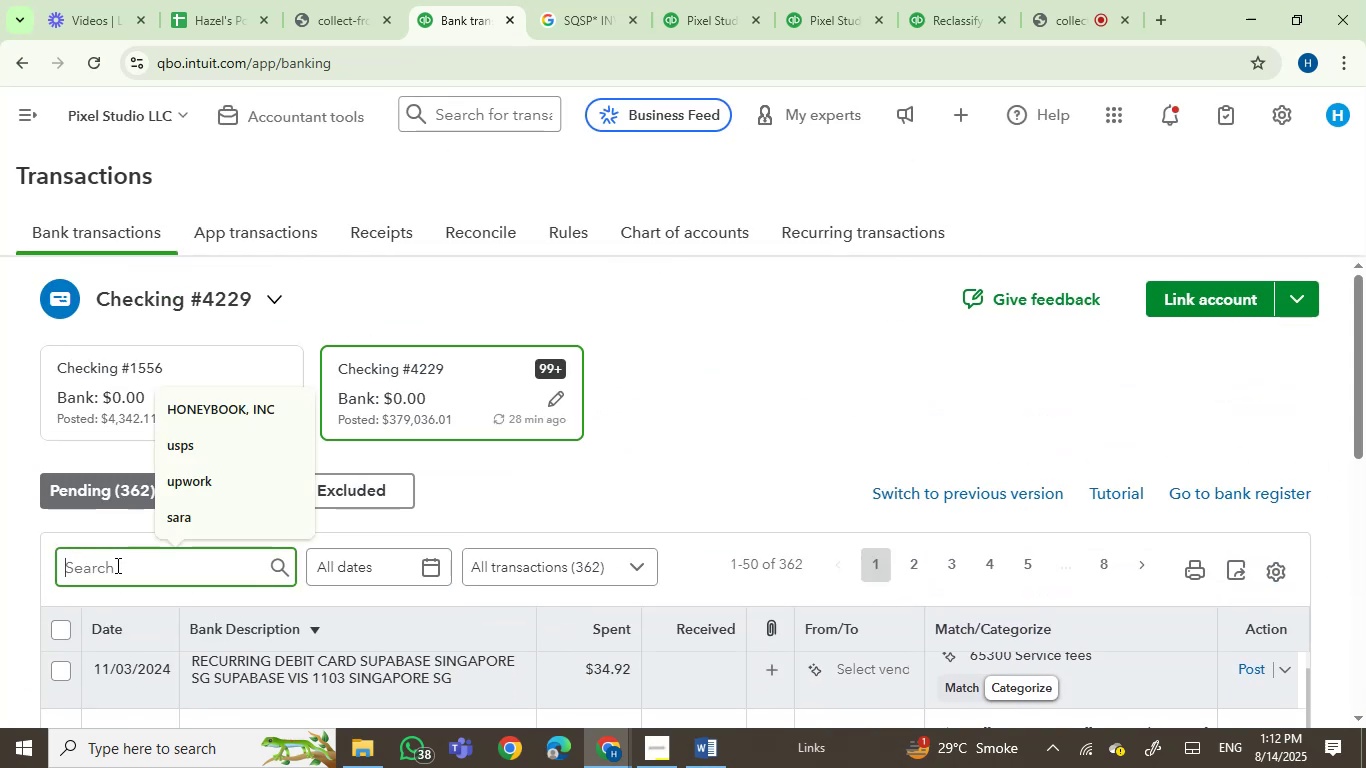 
type(shipsta)
 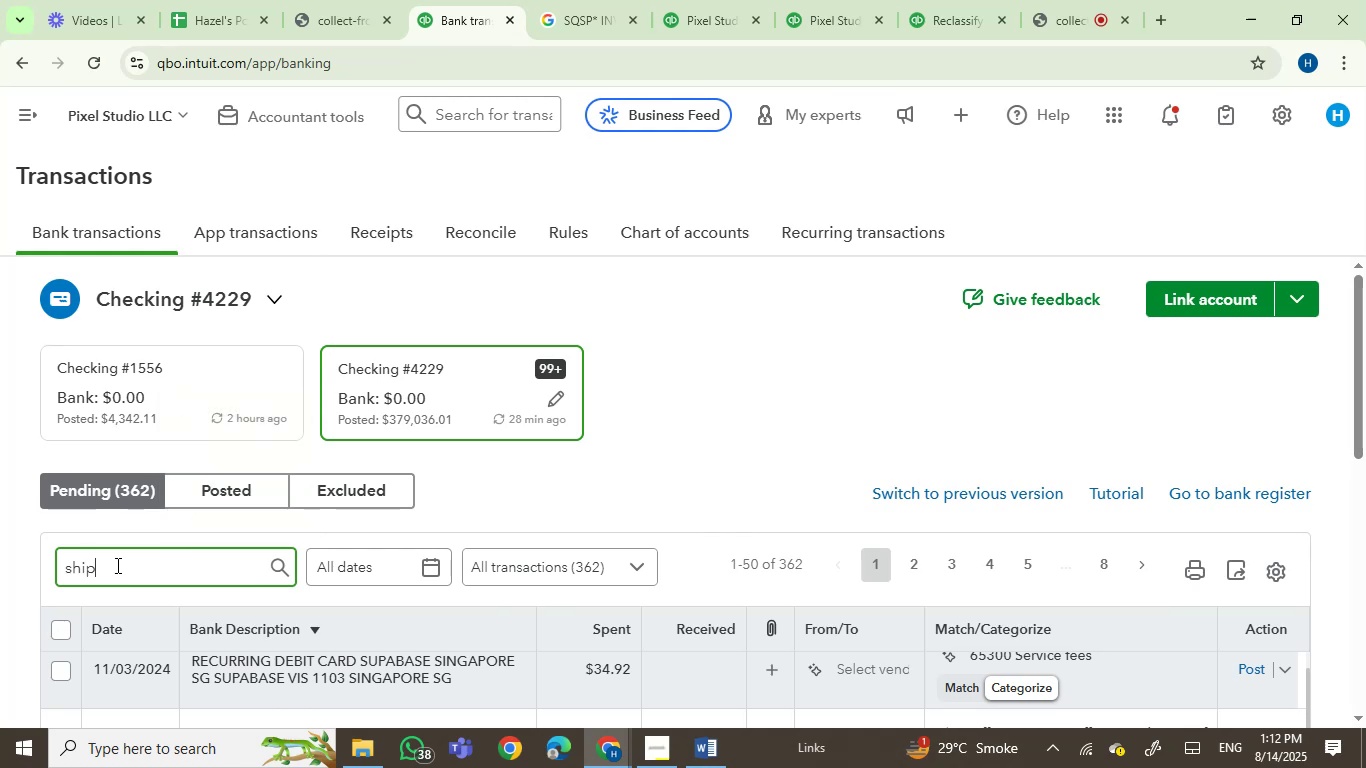 
key(Enter)
 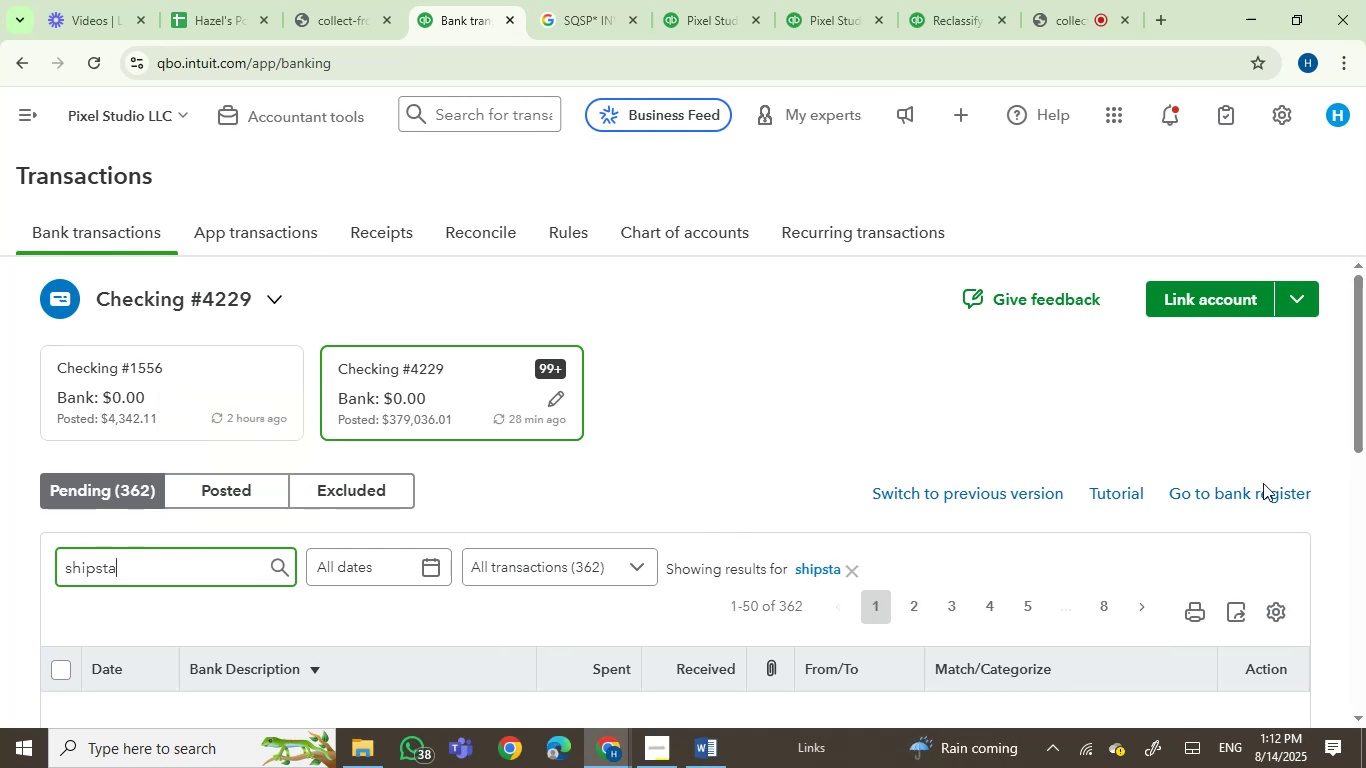 
scroll: coordinate [1365, 420], scroll_direction: up, amount: 1.0
 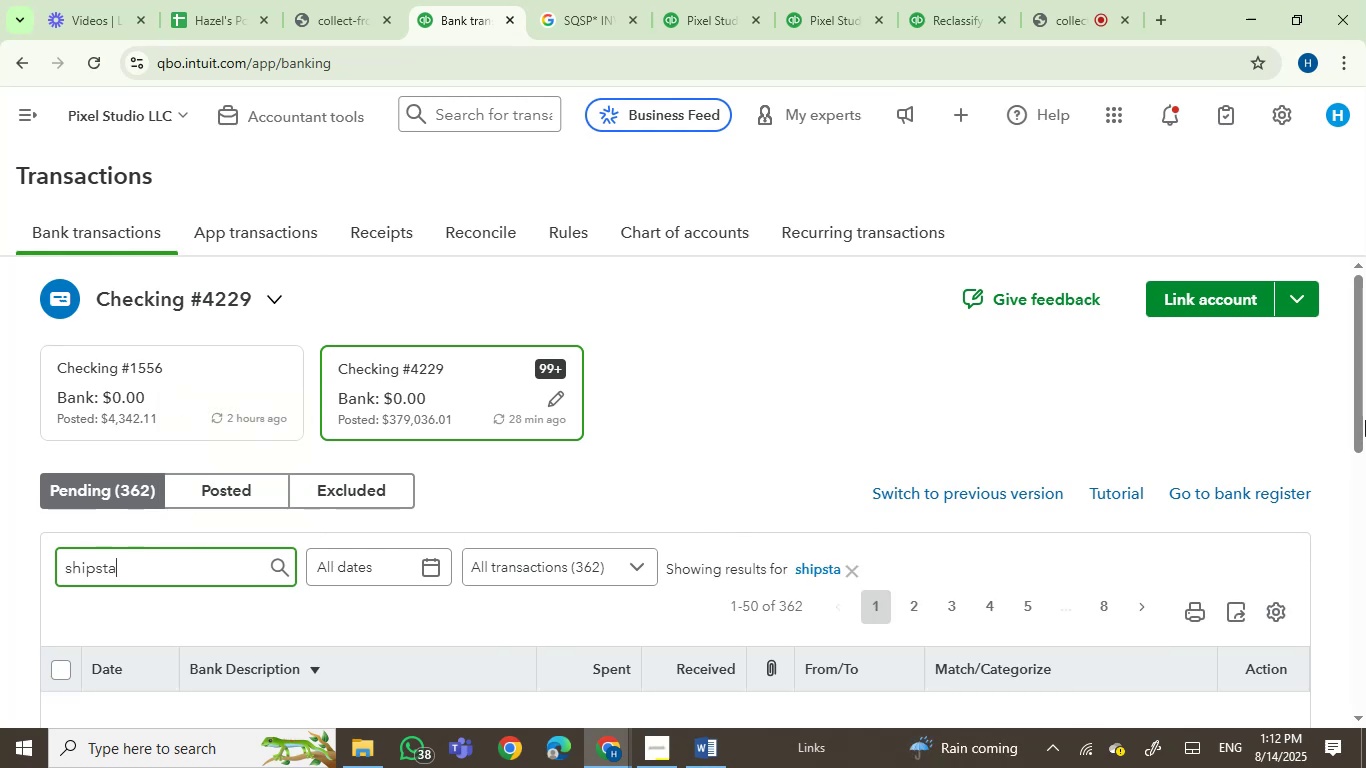 
left_click_drag(start_coordinate=[1365, 420], to_coordinate=[1365, 511])
 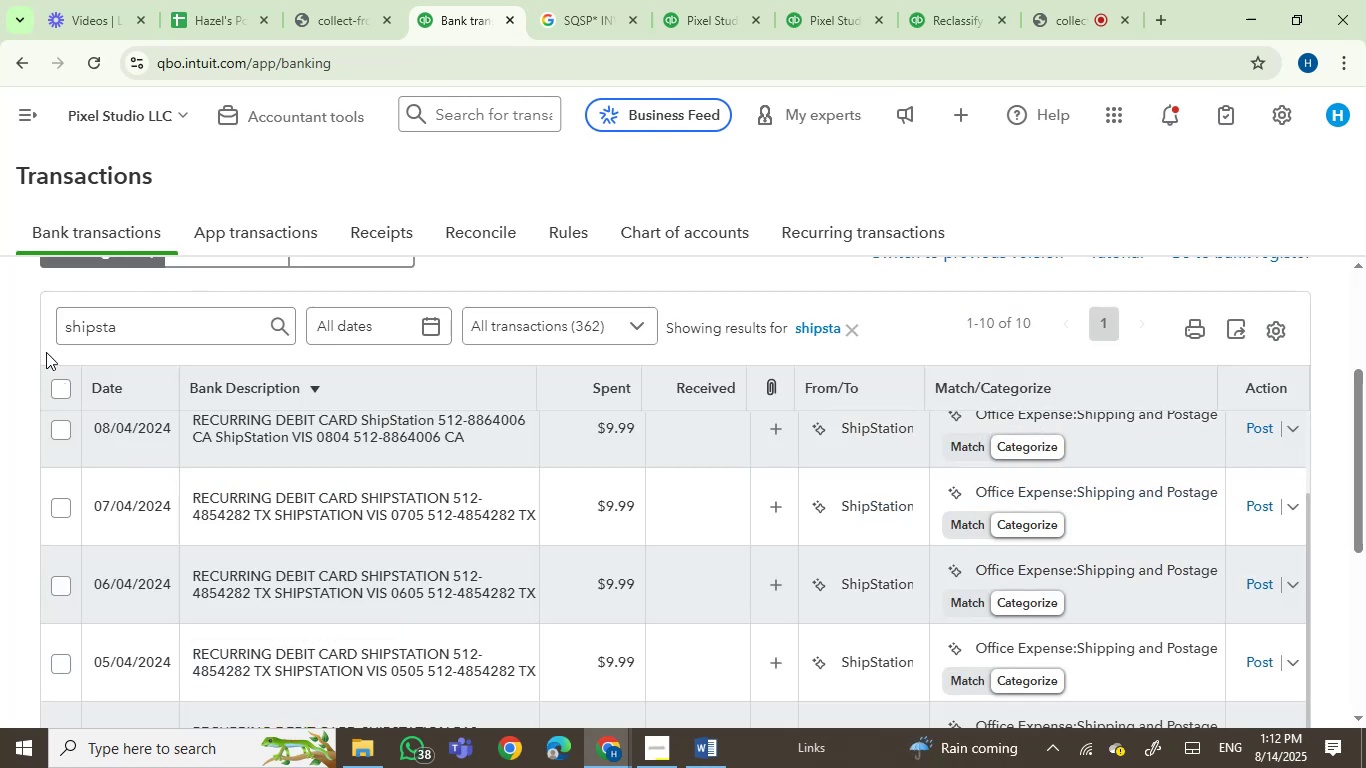 
left_click([55, 388])
 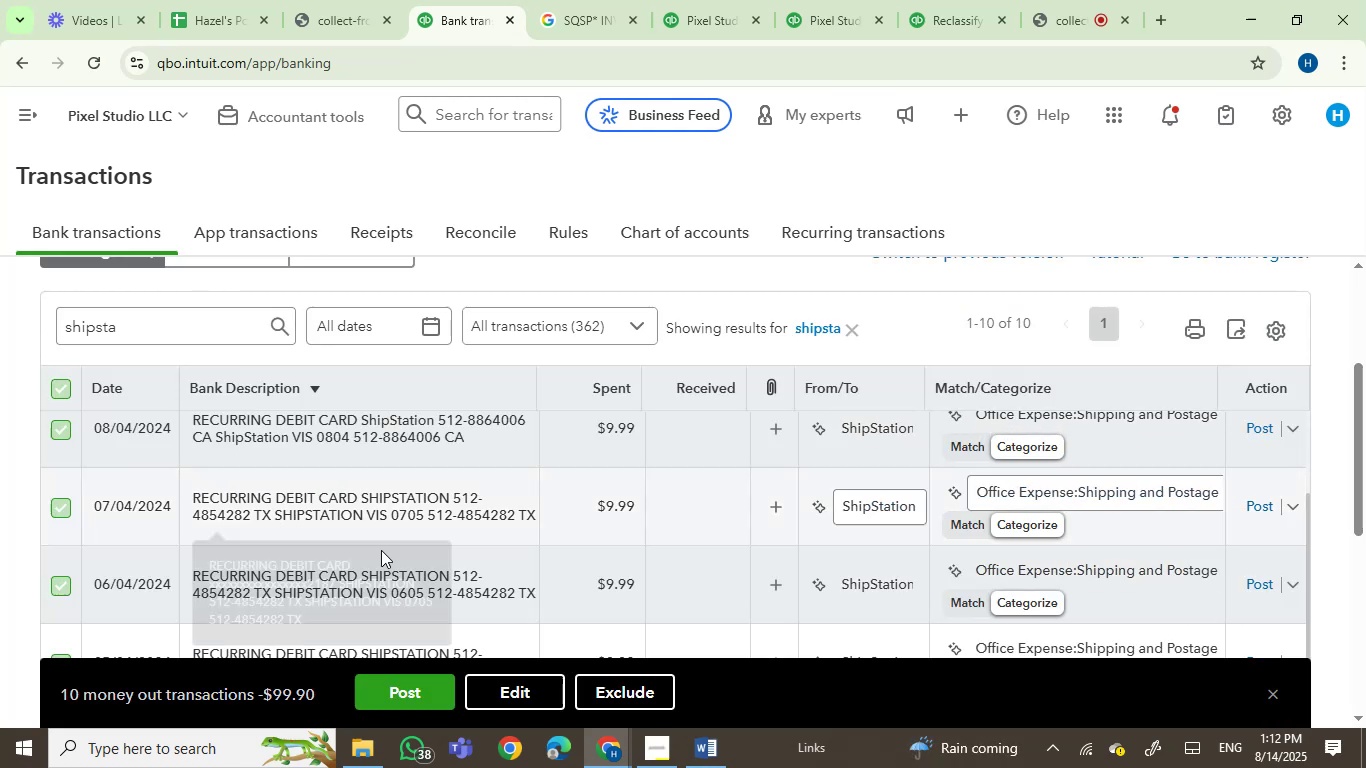 
scroll: coordinate [468, 613], scroll_direction: up, amount: 2.0
 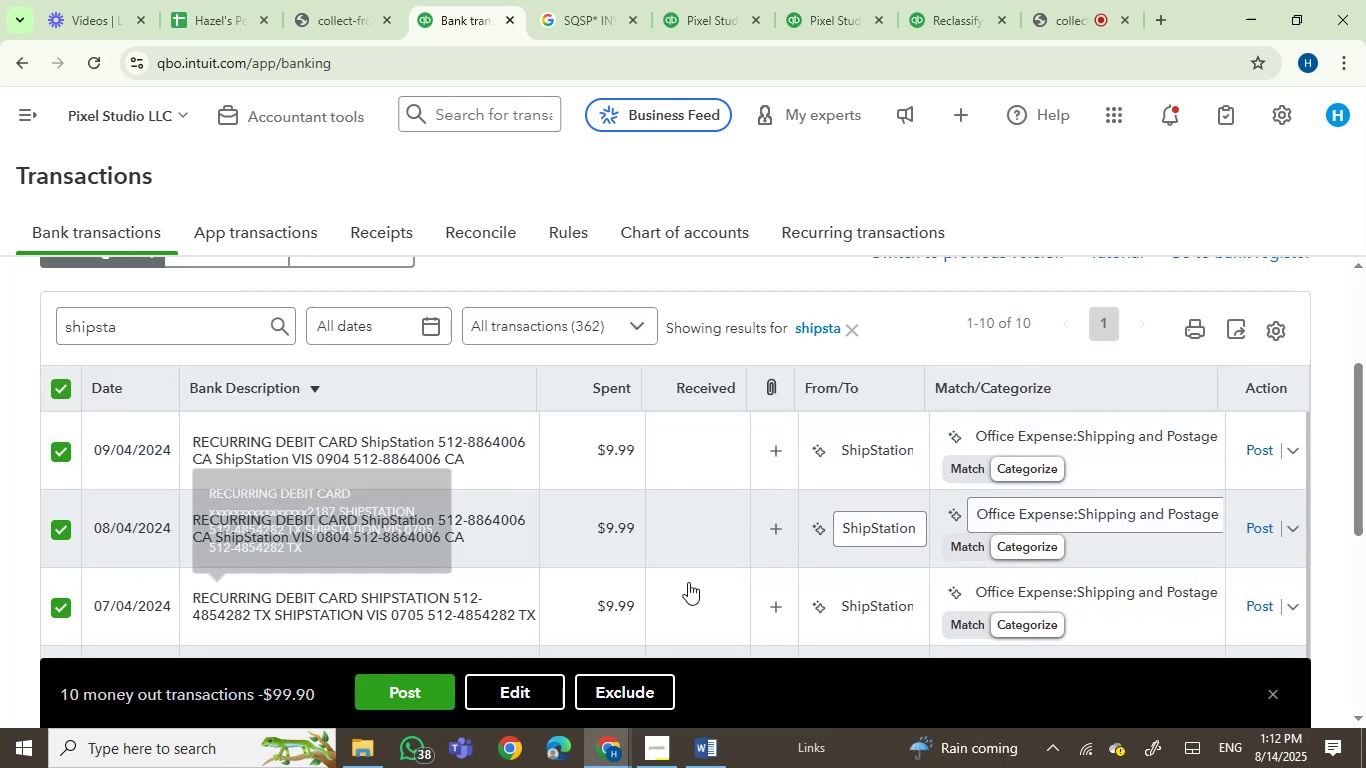 
scroll: coordinate [721, 503], scroll_direction: down, amount: 10.0
 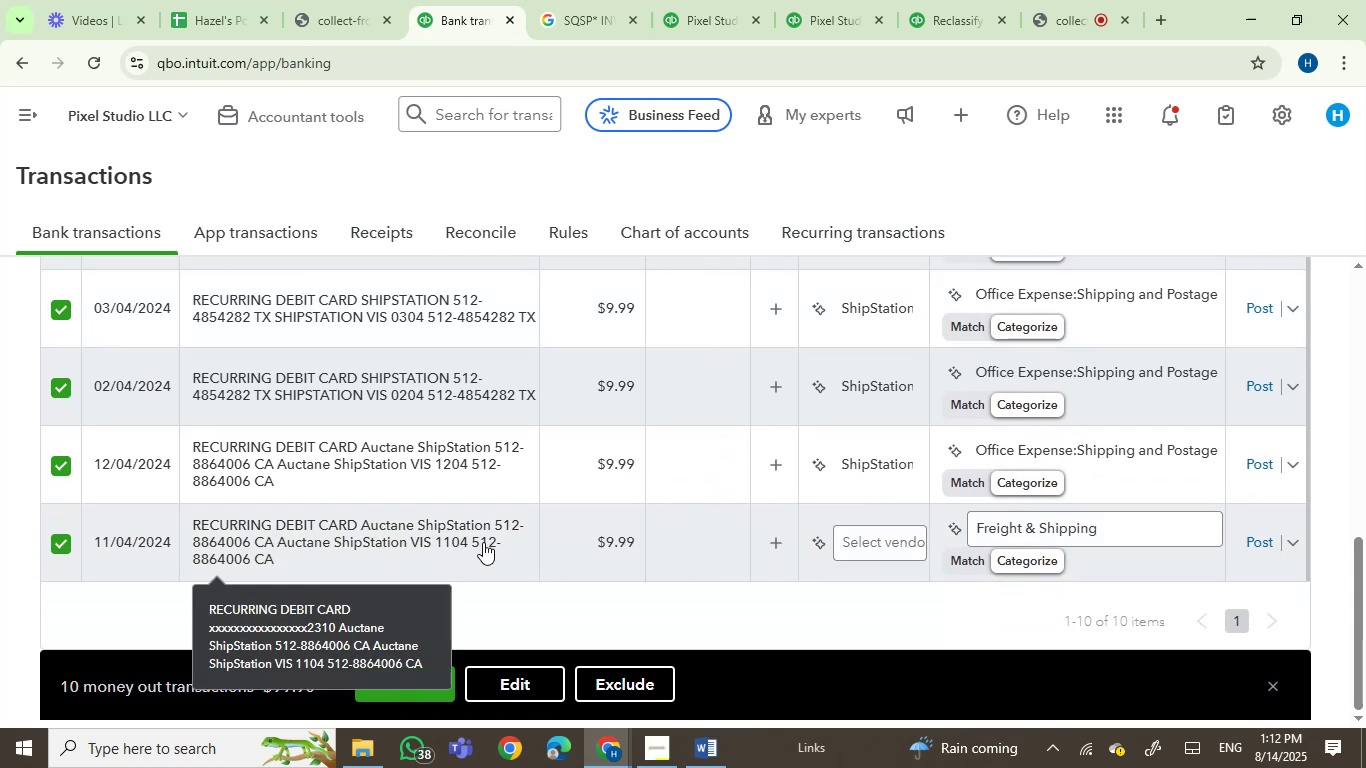 
left_click([883, 546])
 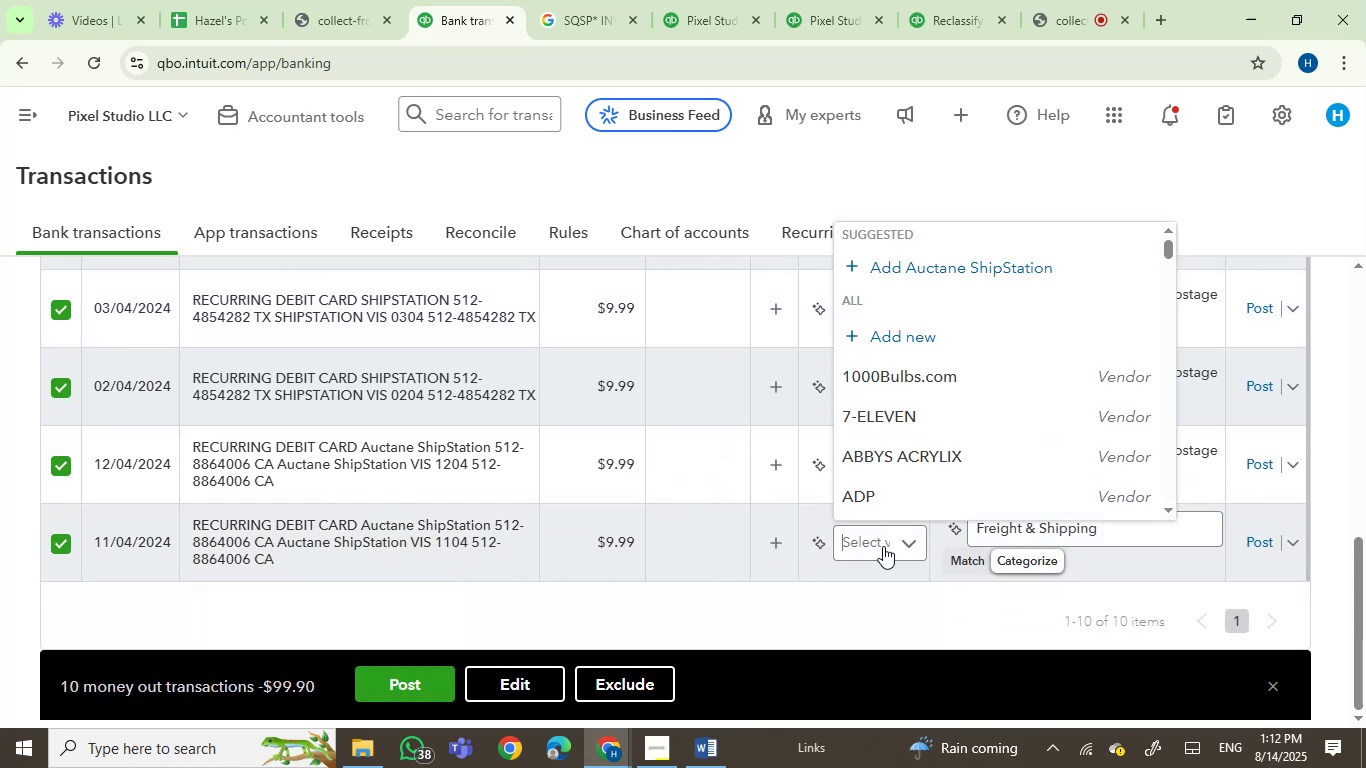 
type(ship)
 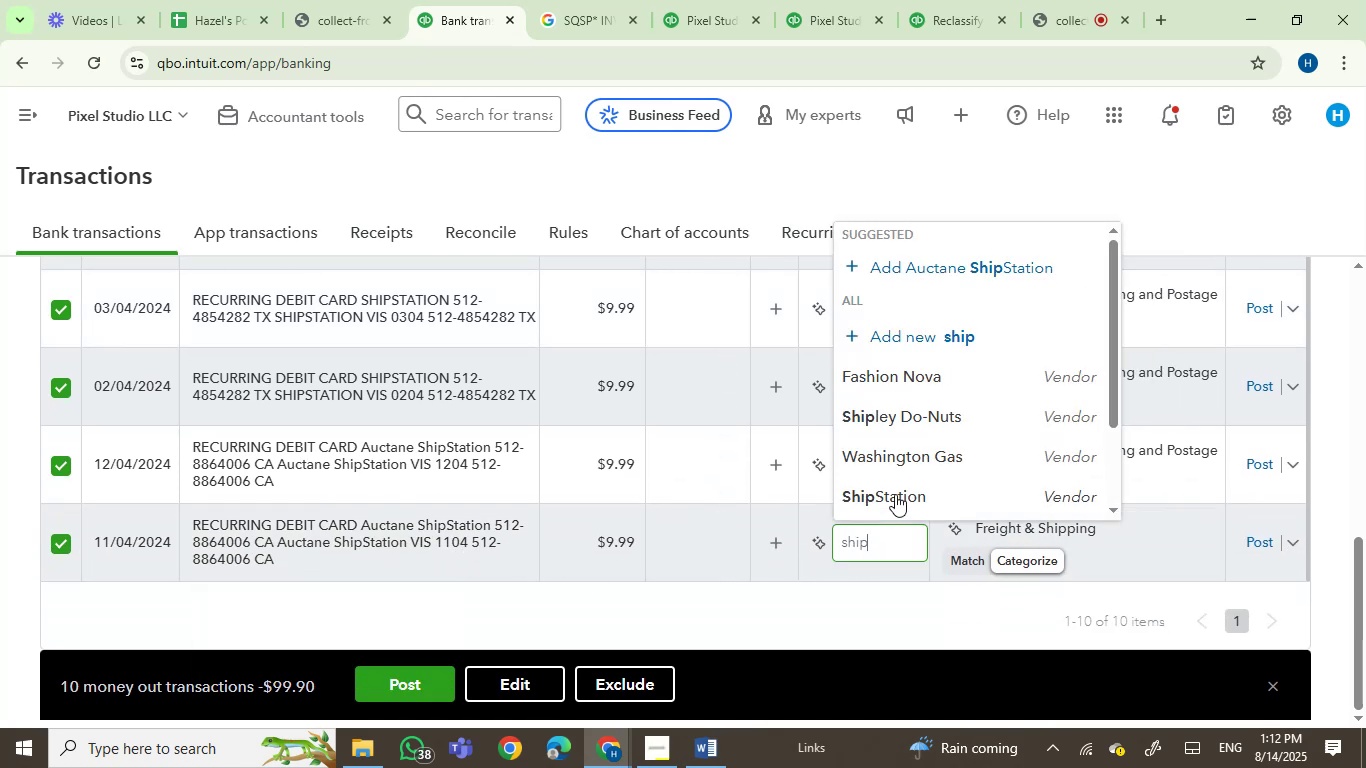 
left_click([895, 494])
 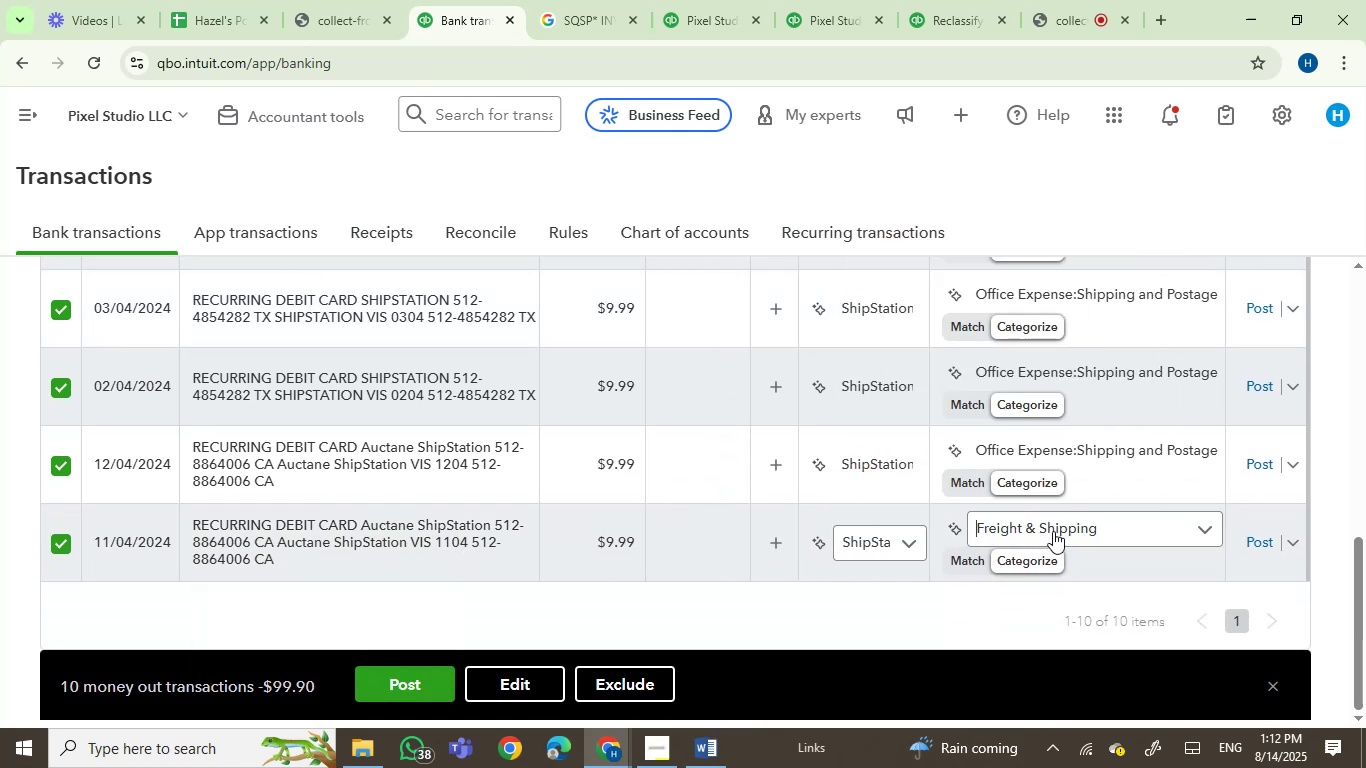 
double_click([1037, 528])
 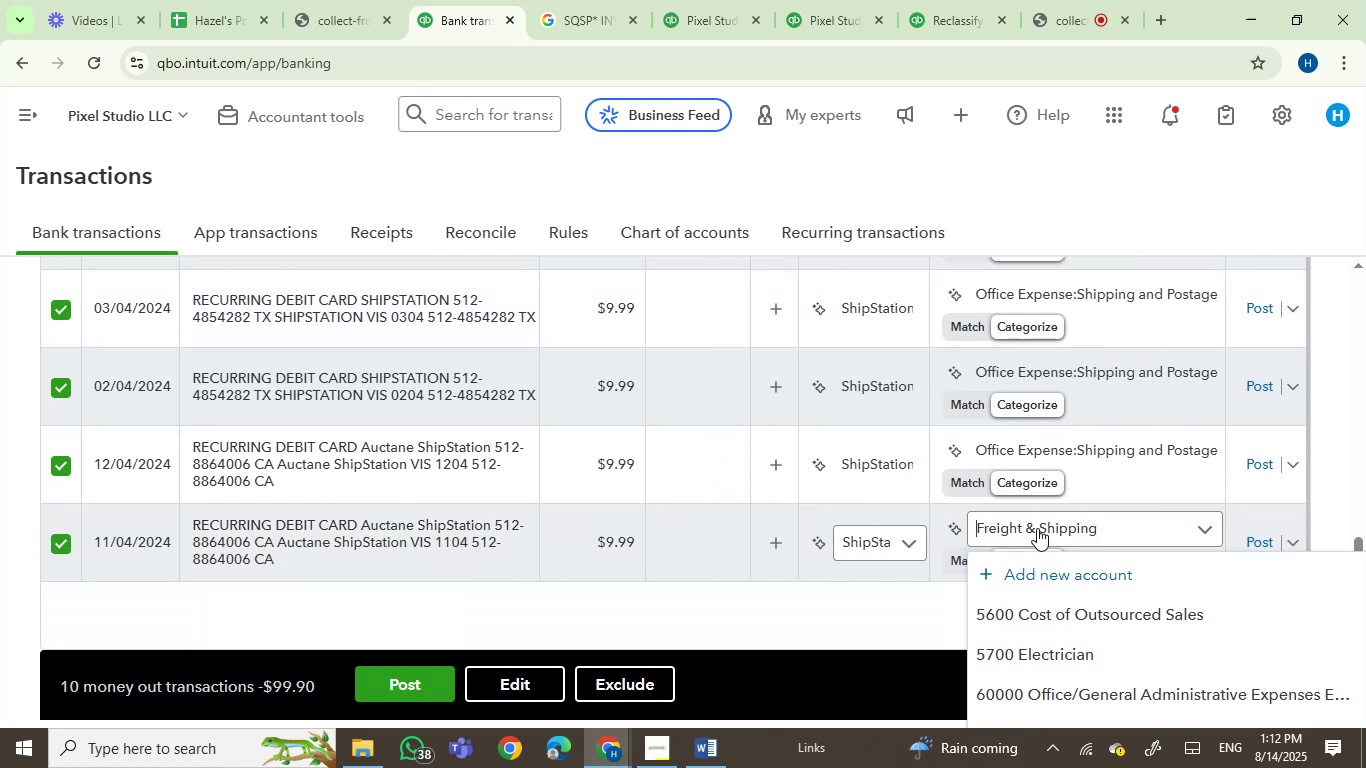 
left_click([1037, 528])
 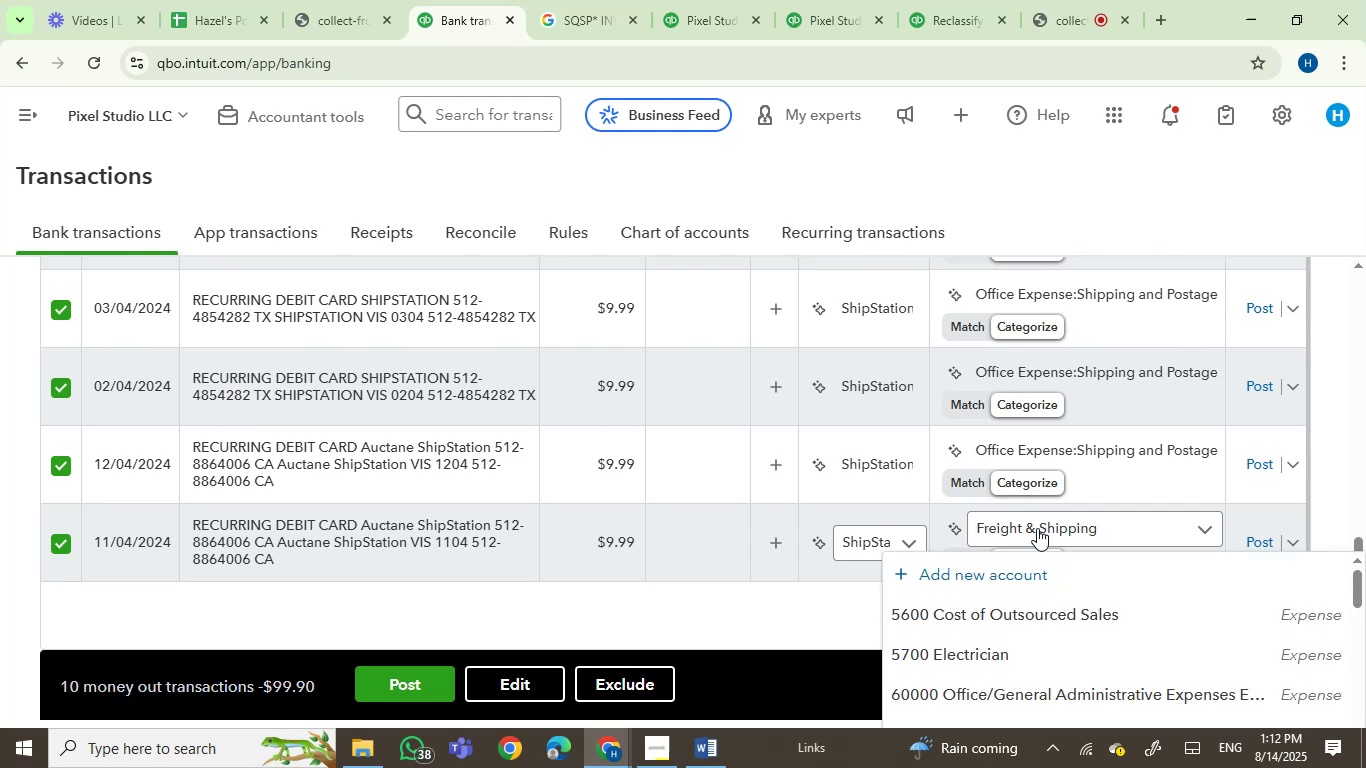 
left_click([1037, 528])
 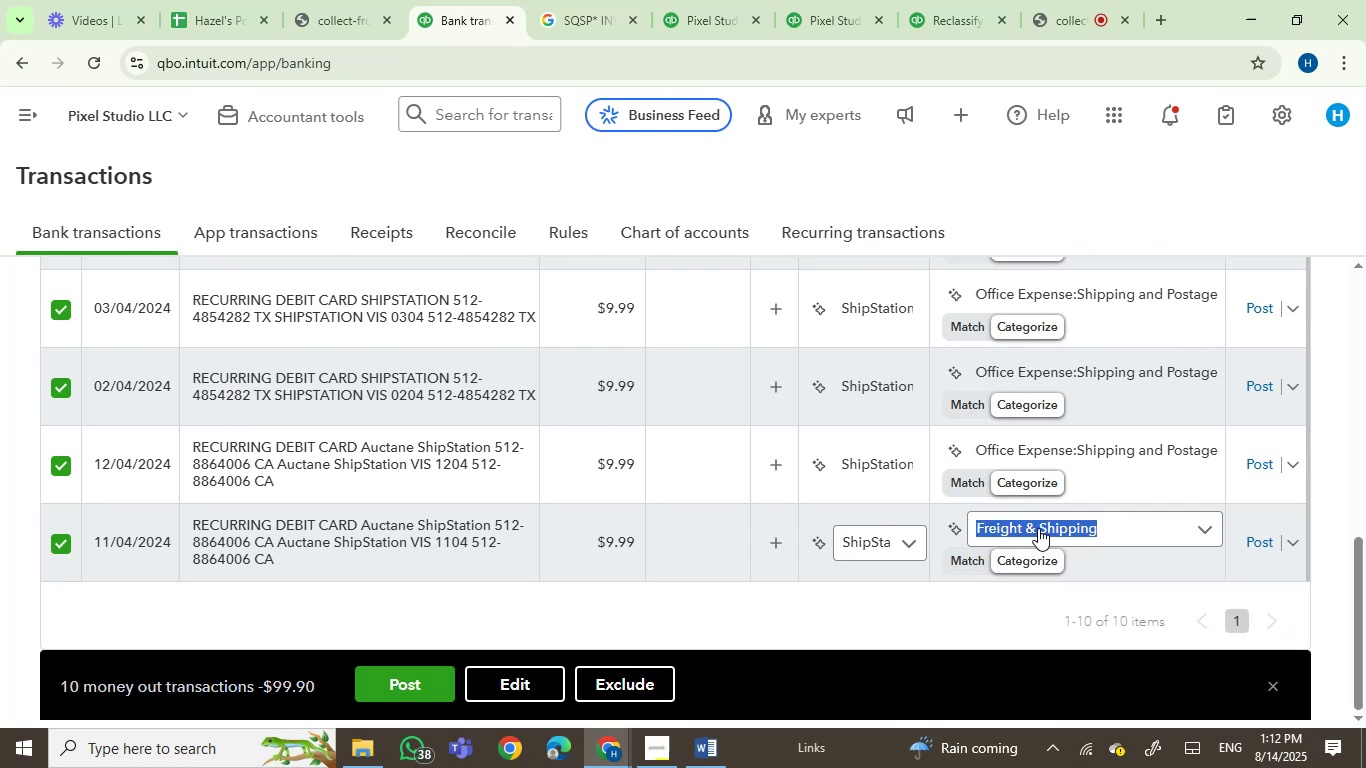 
type(posta)
 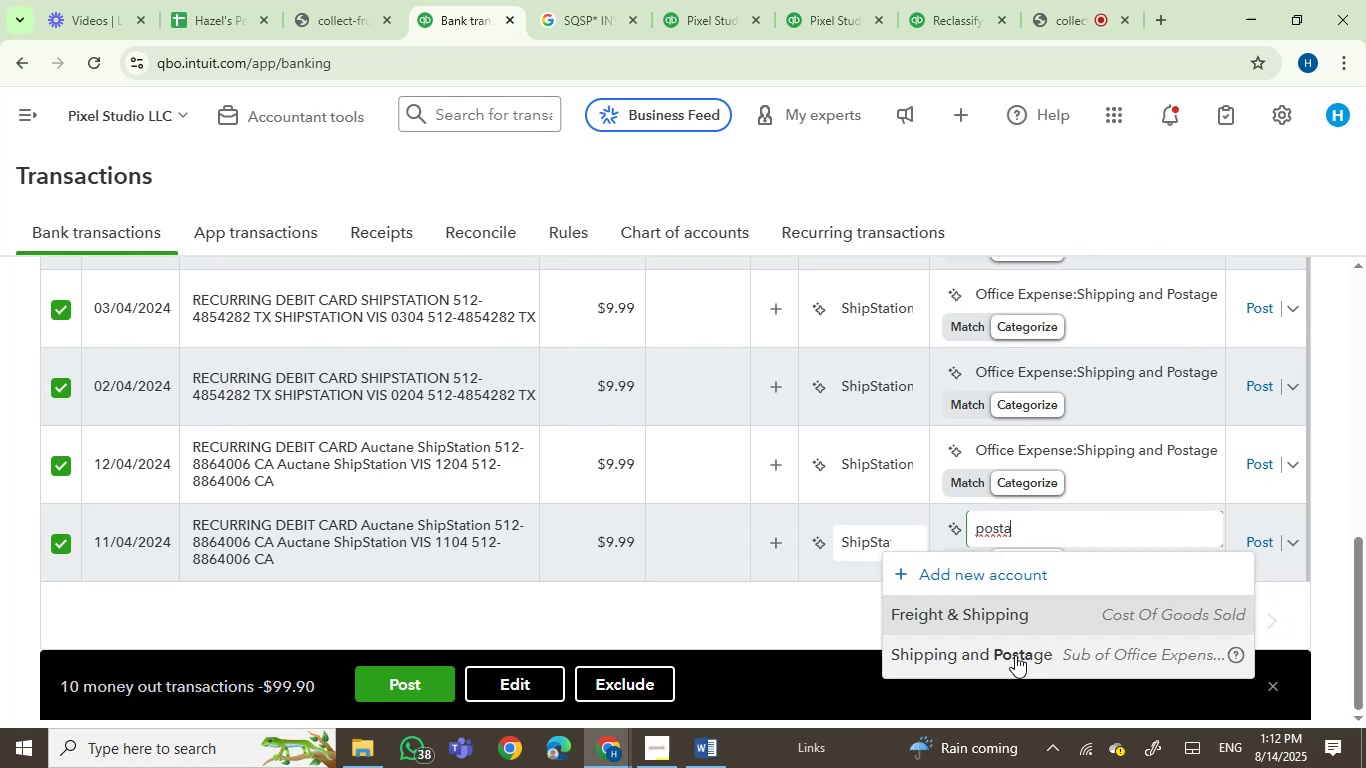 
left_click([1015, 660])
 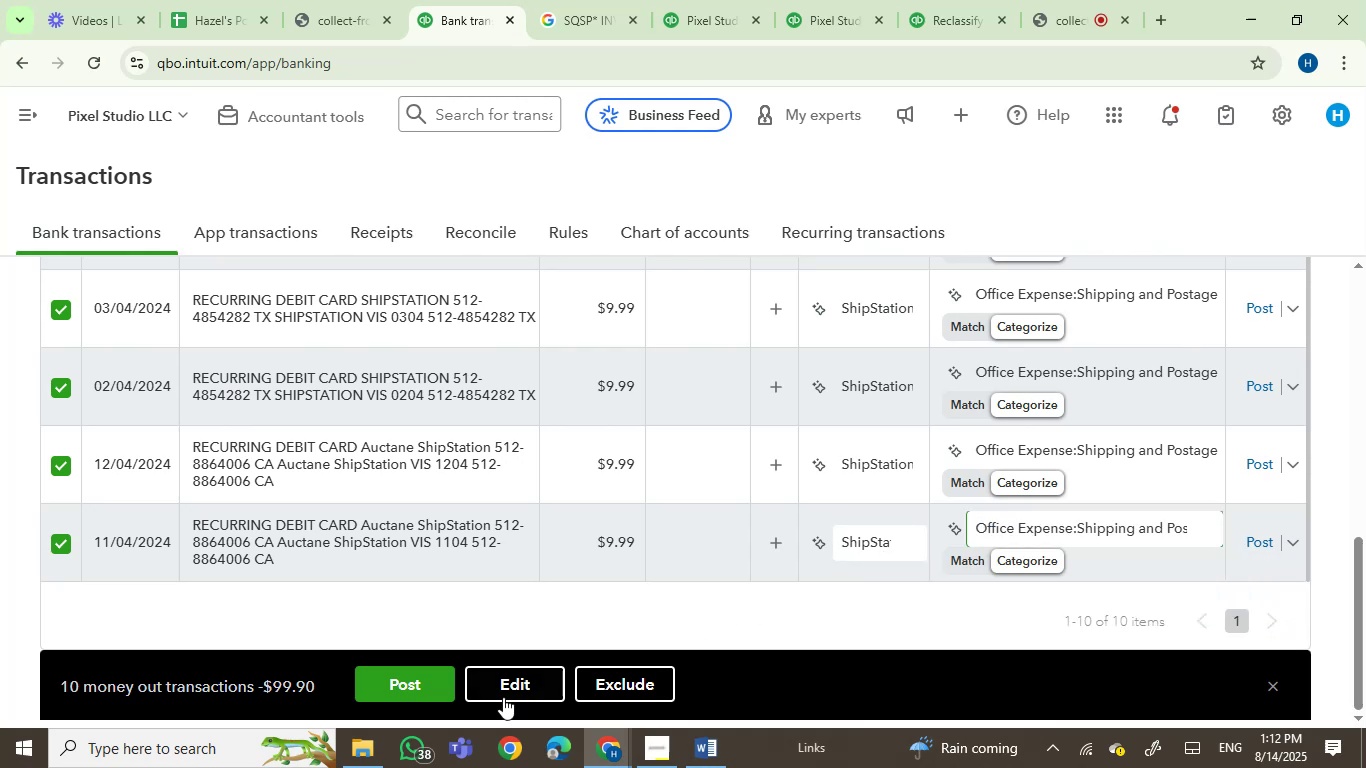 
left_click([427, 688])
 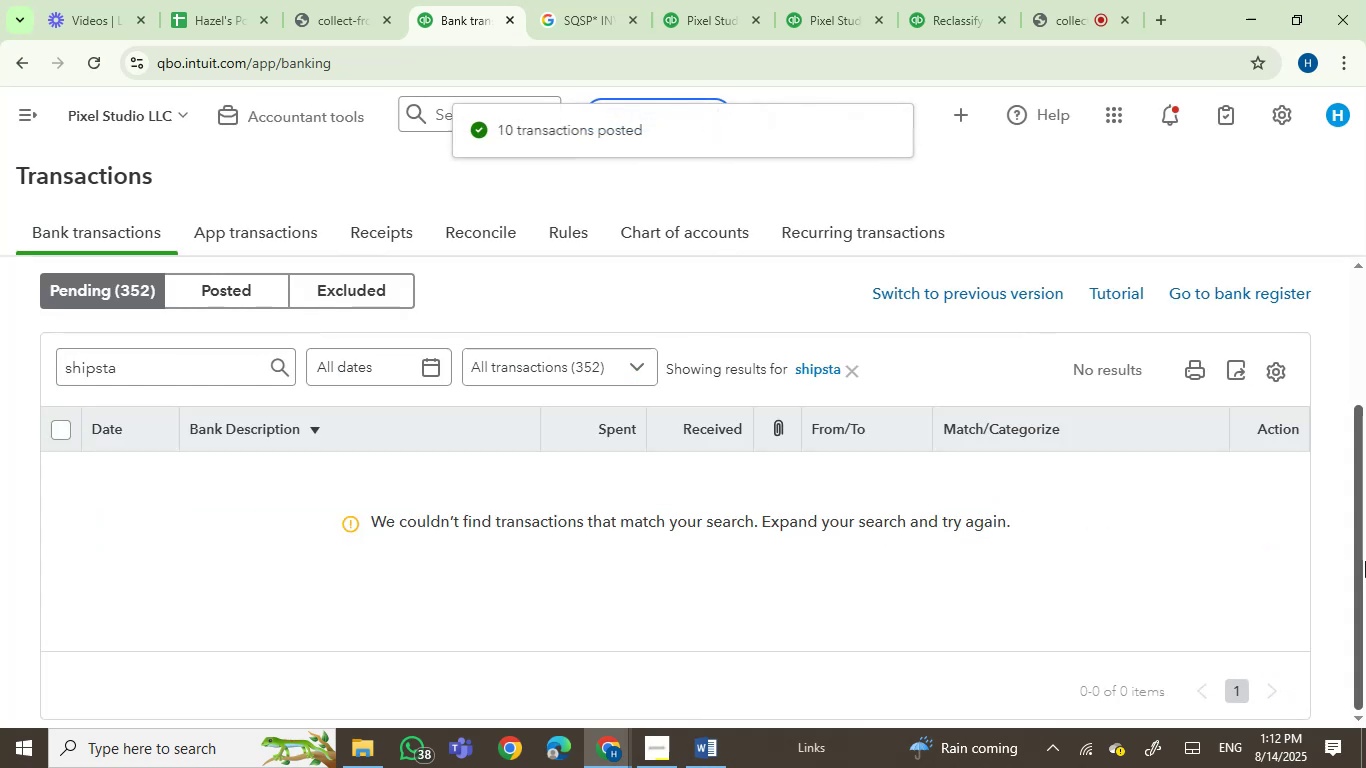 
left_click([858, 366])
 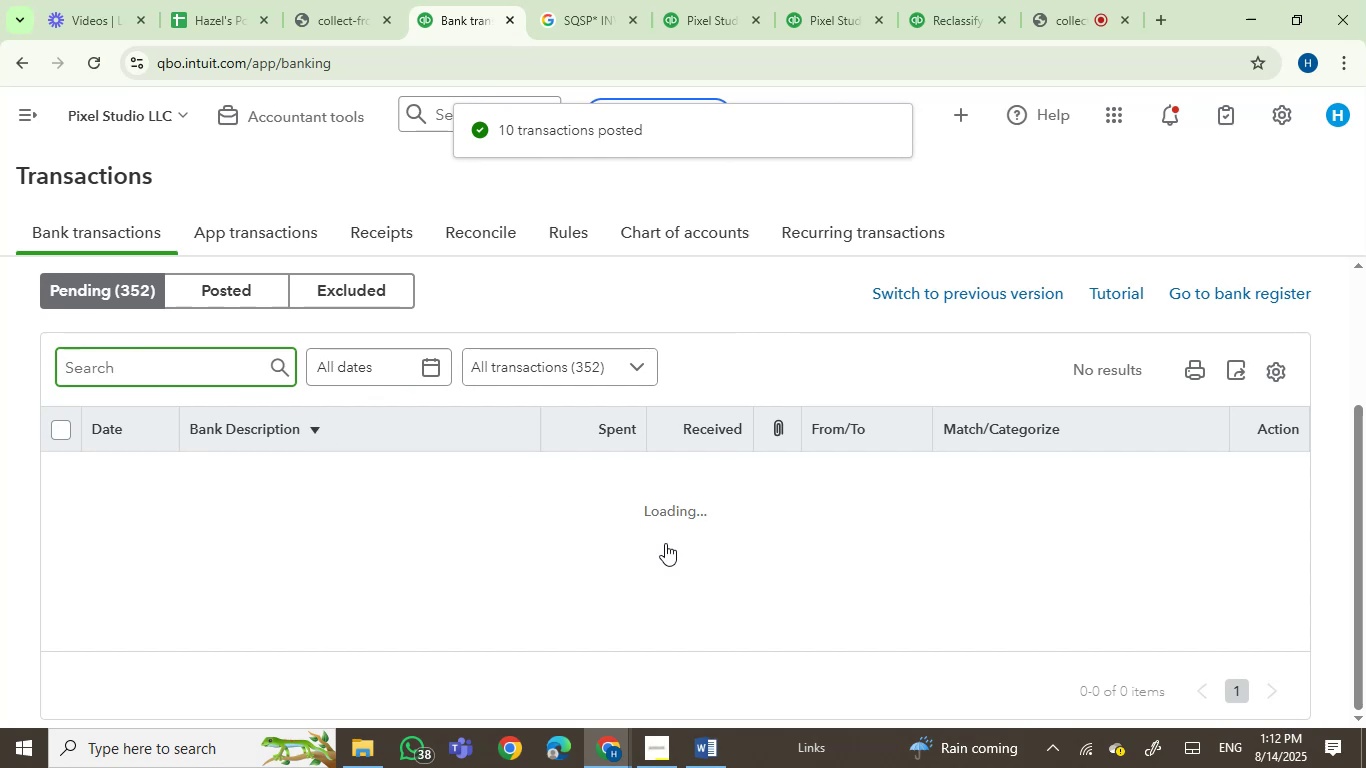 
scroll: coordinate [517, 380], scroll_direction: down, amount: 1.0
 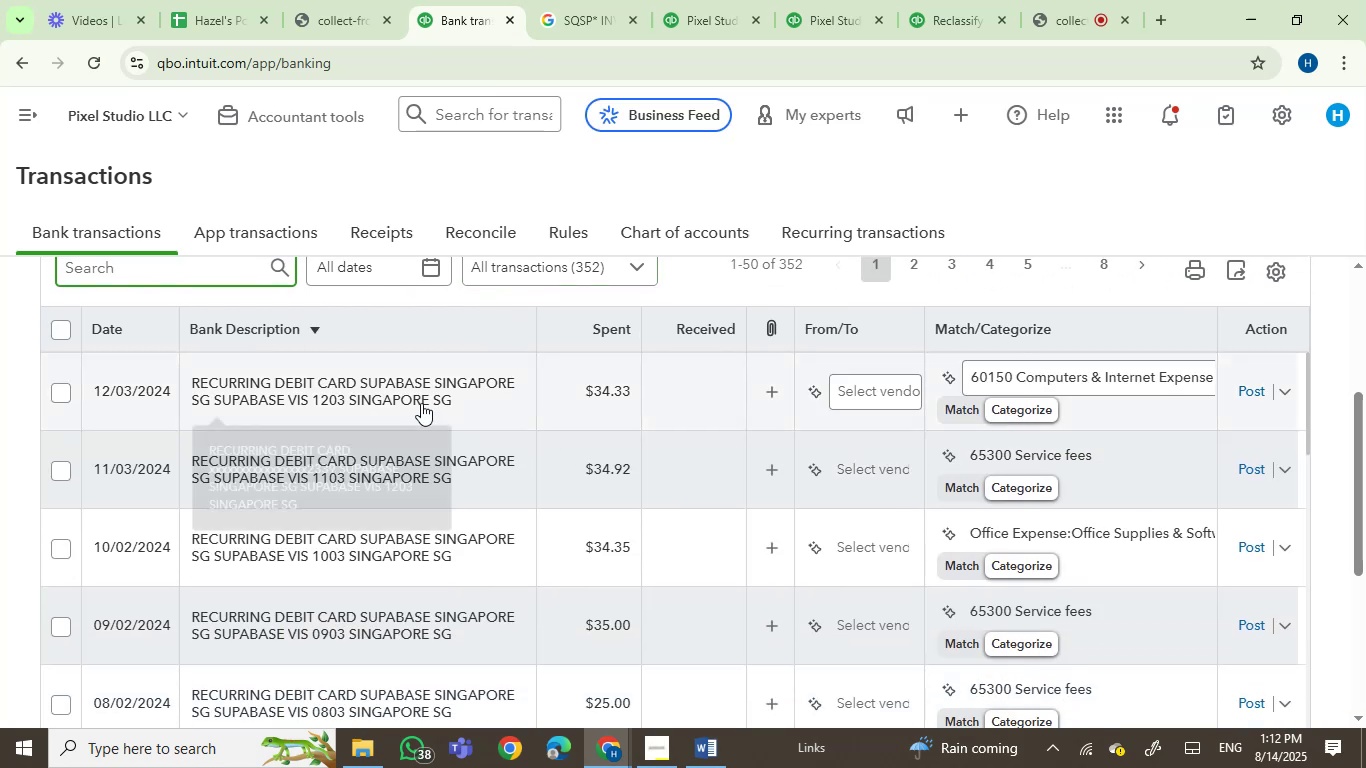 
left_click([421, 402])
 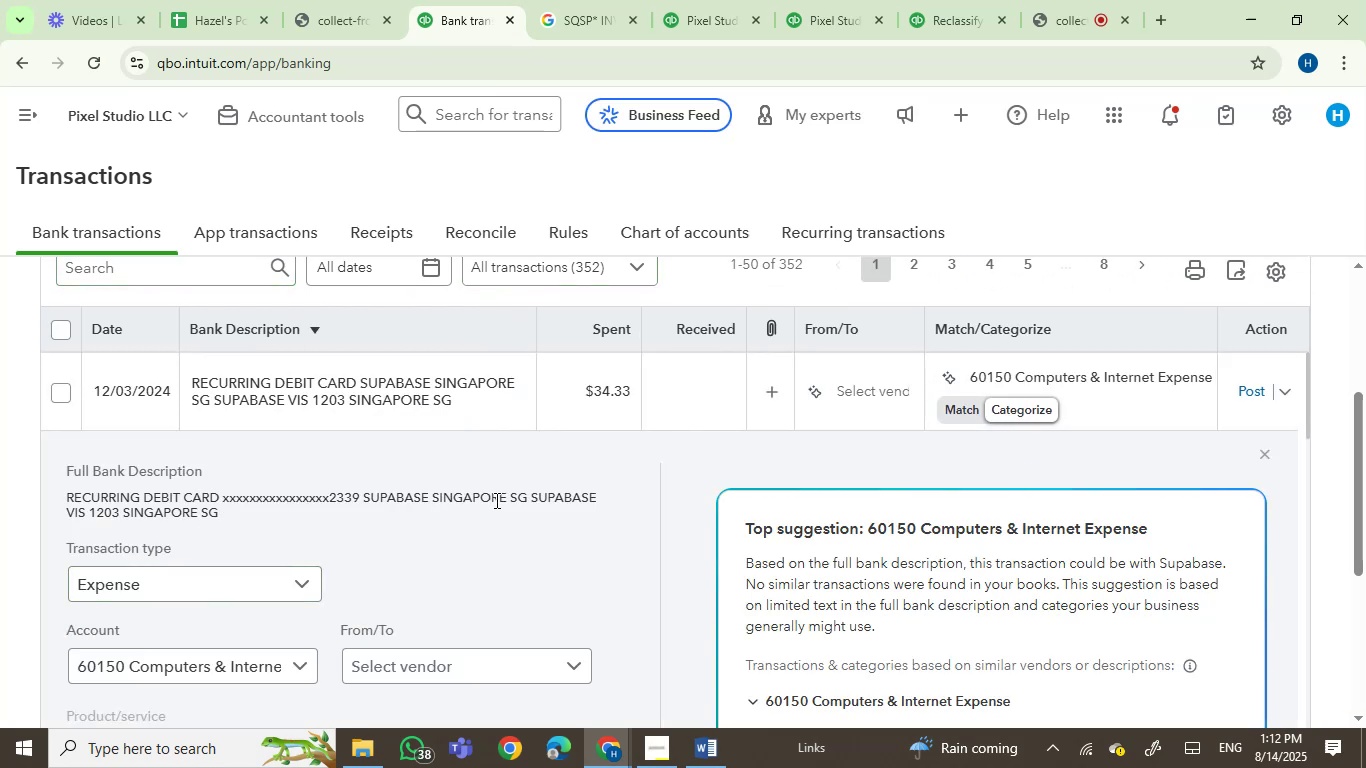 
left_click([370, 499])
 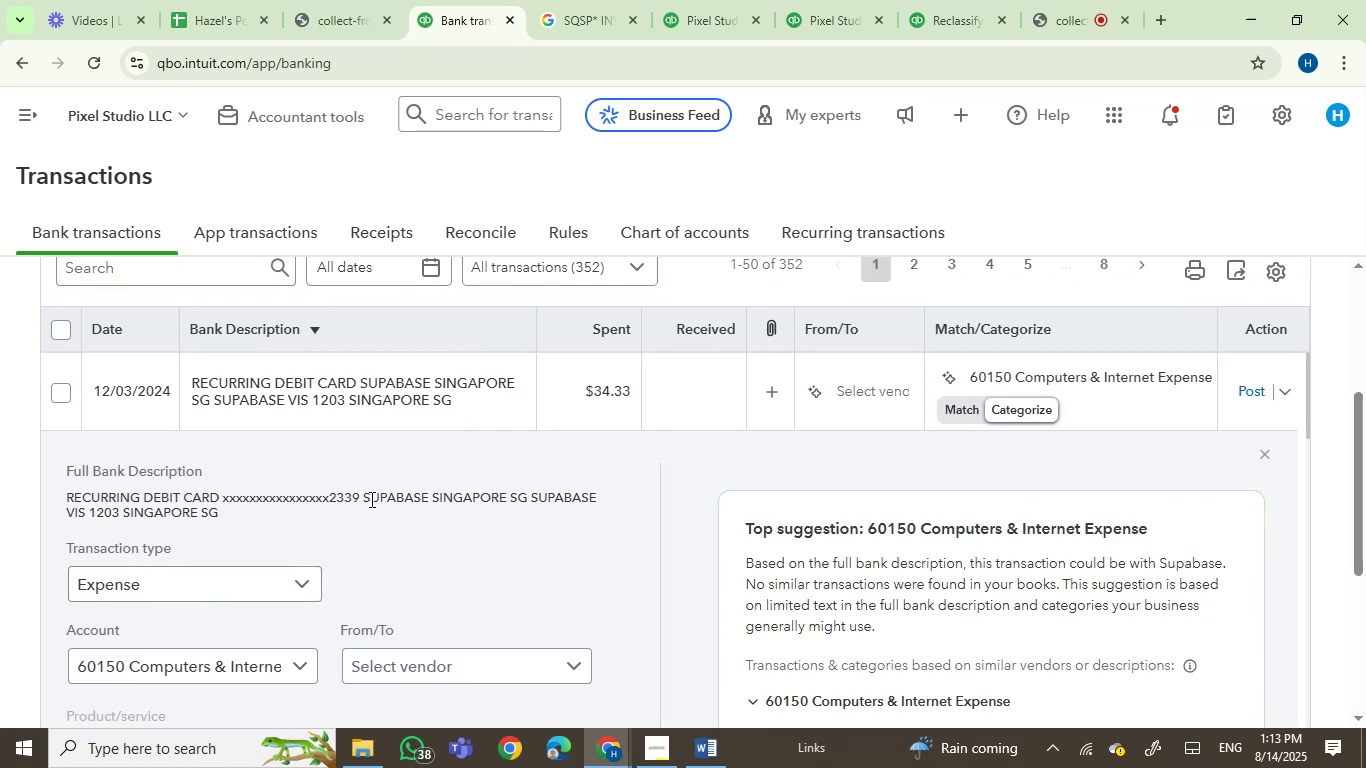 
left_click_drag(start_coordinate=[370, 499], to_coordinate=[619, 494])
 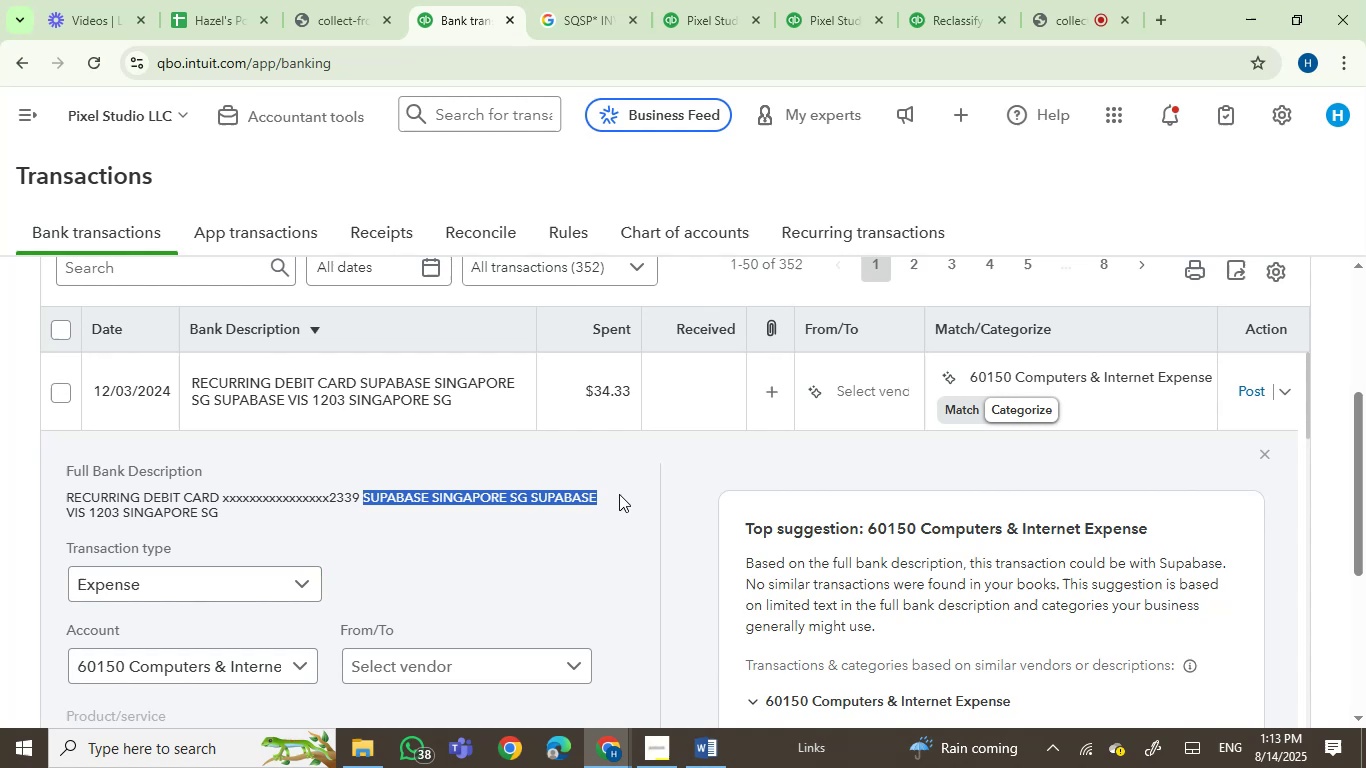 
key(Control+ControlLeft)
 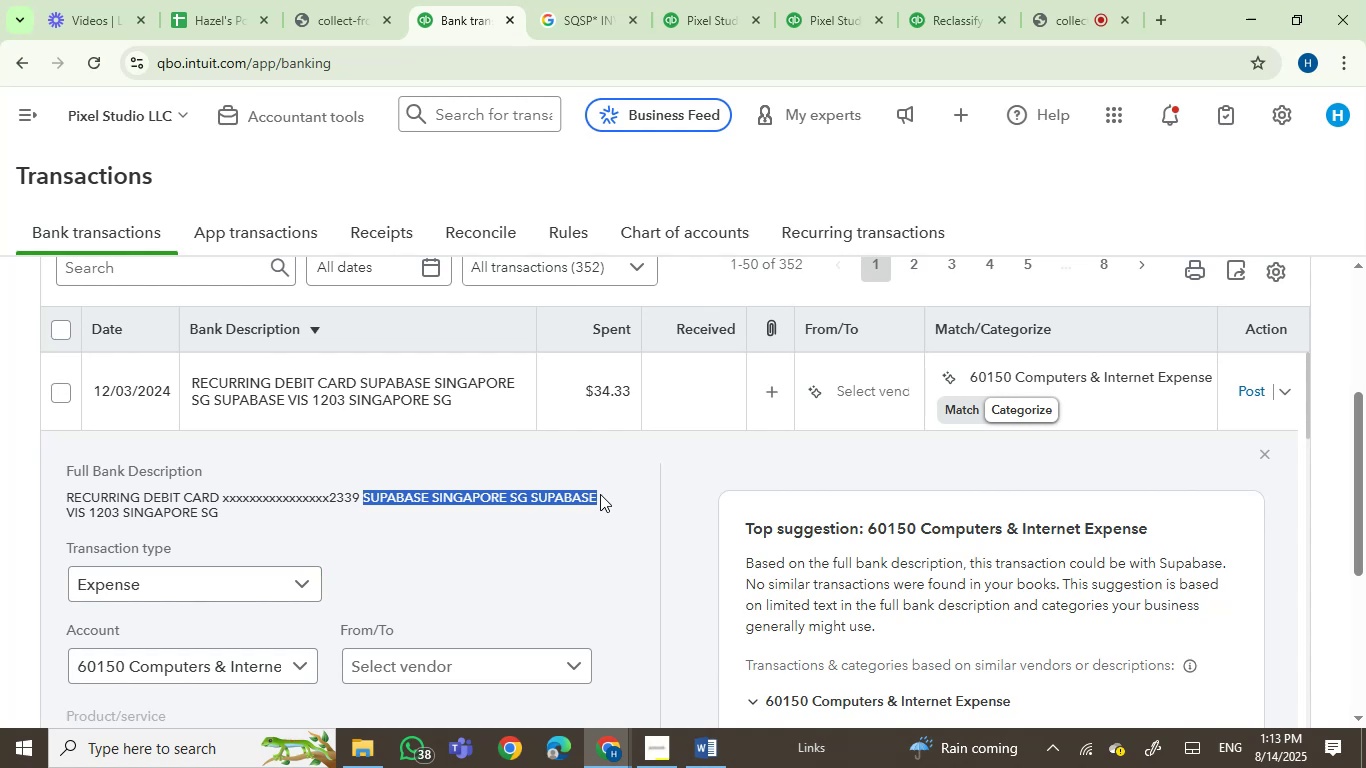 
key(Control+C)
 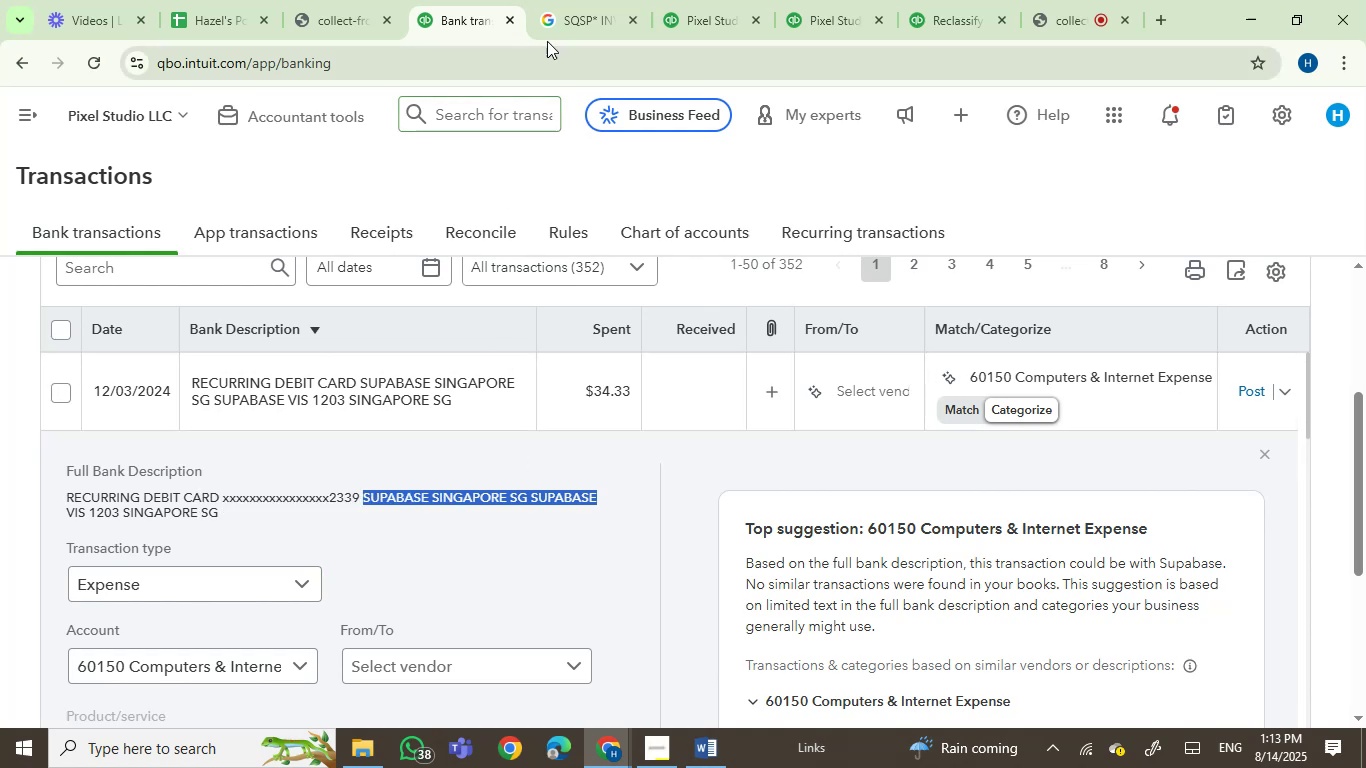 
left_click([590, 0])
 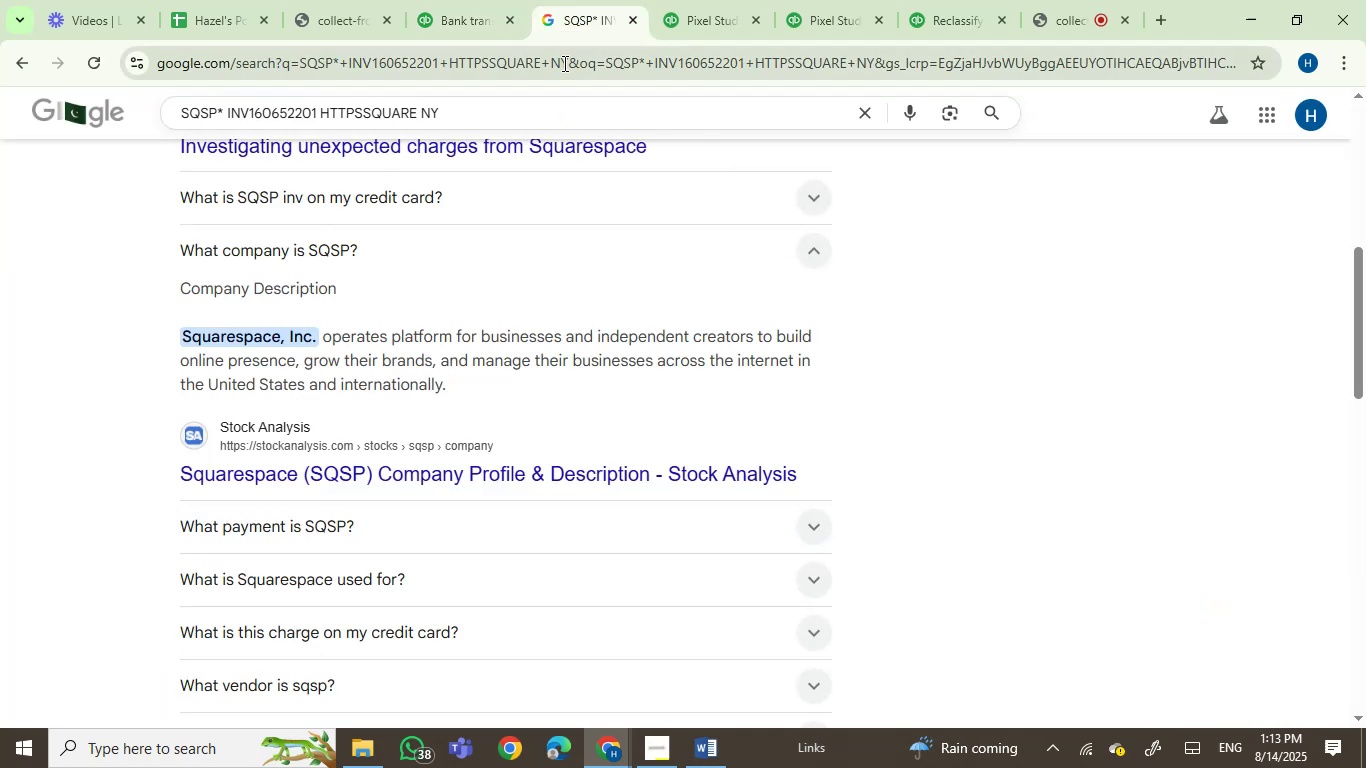 
double_click([563, 63])
 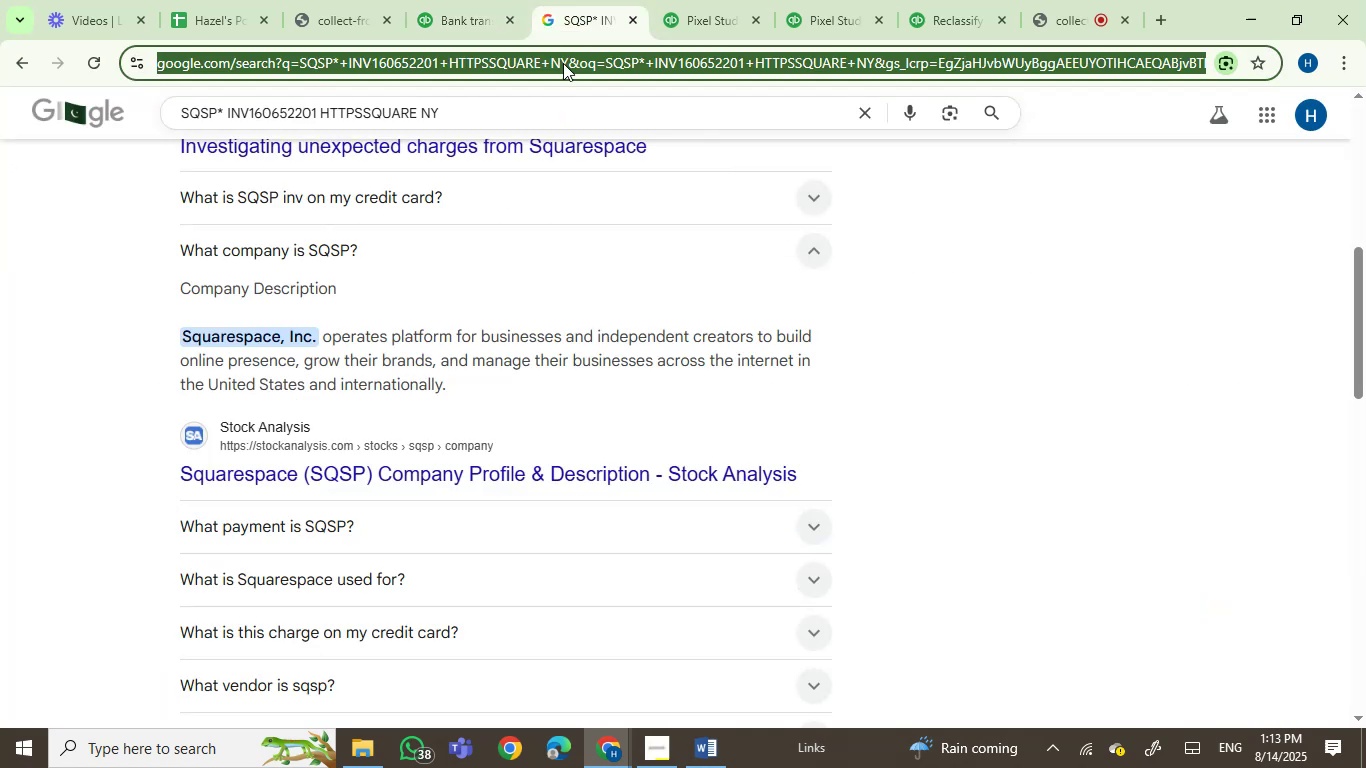 
key(Control+V)
 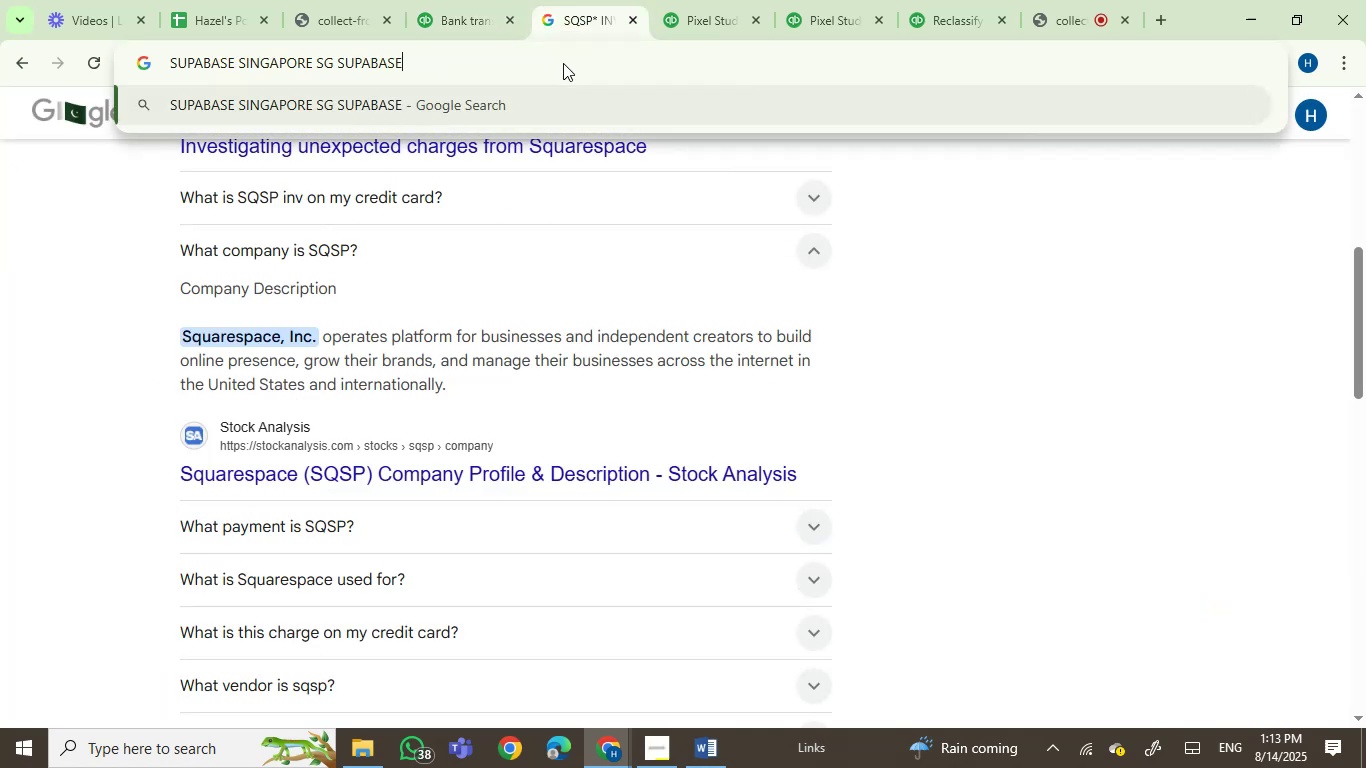 
key(Enter)
 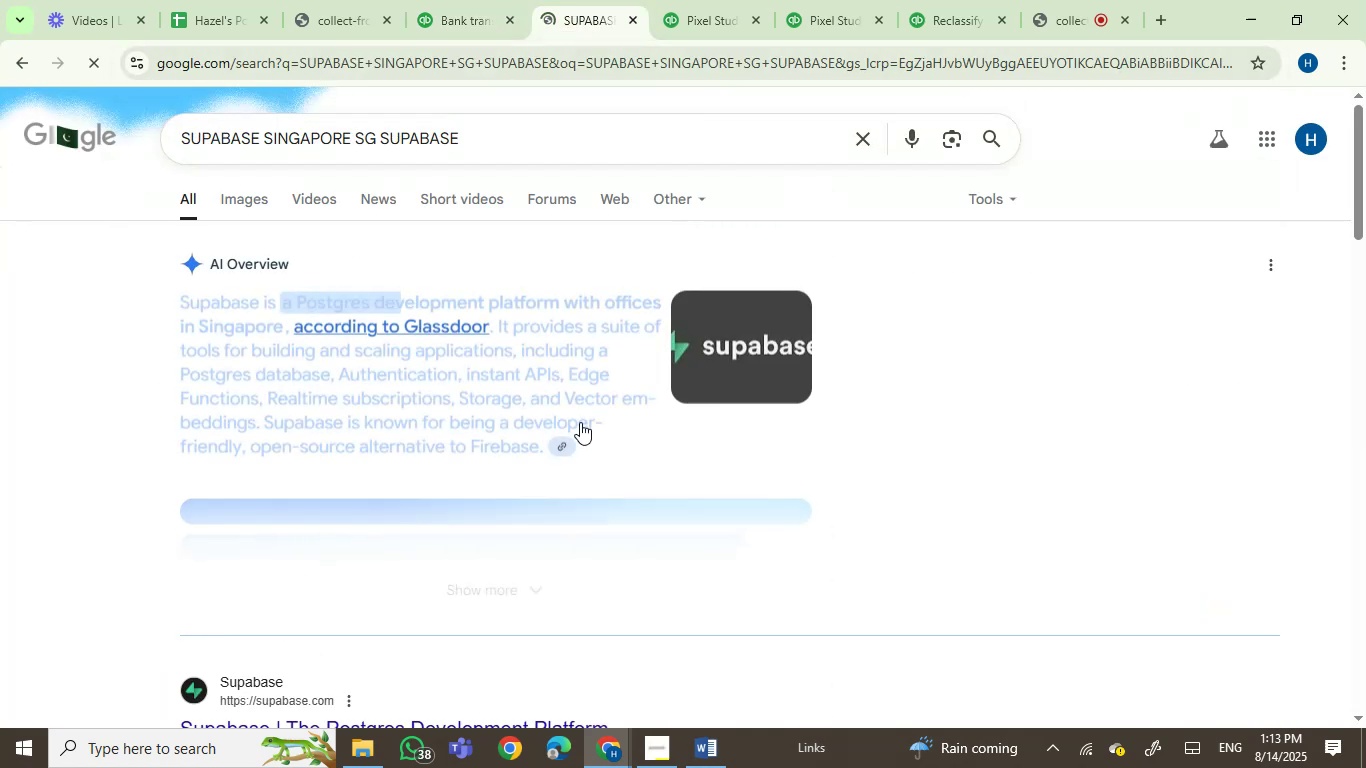 
scroll: coordinate [1100, 519], scroll_direction: down, amount: 1.0
 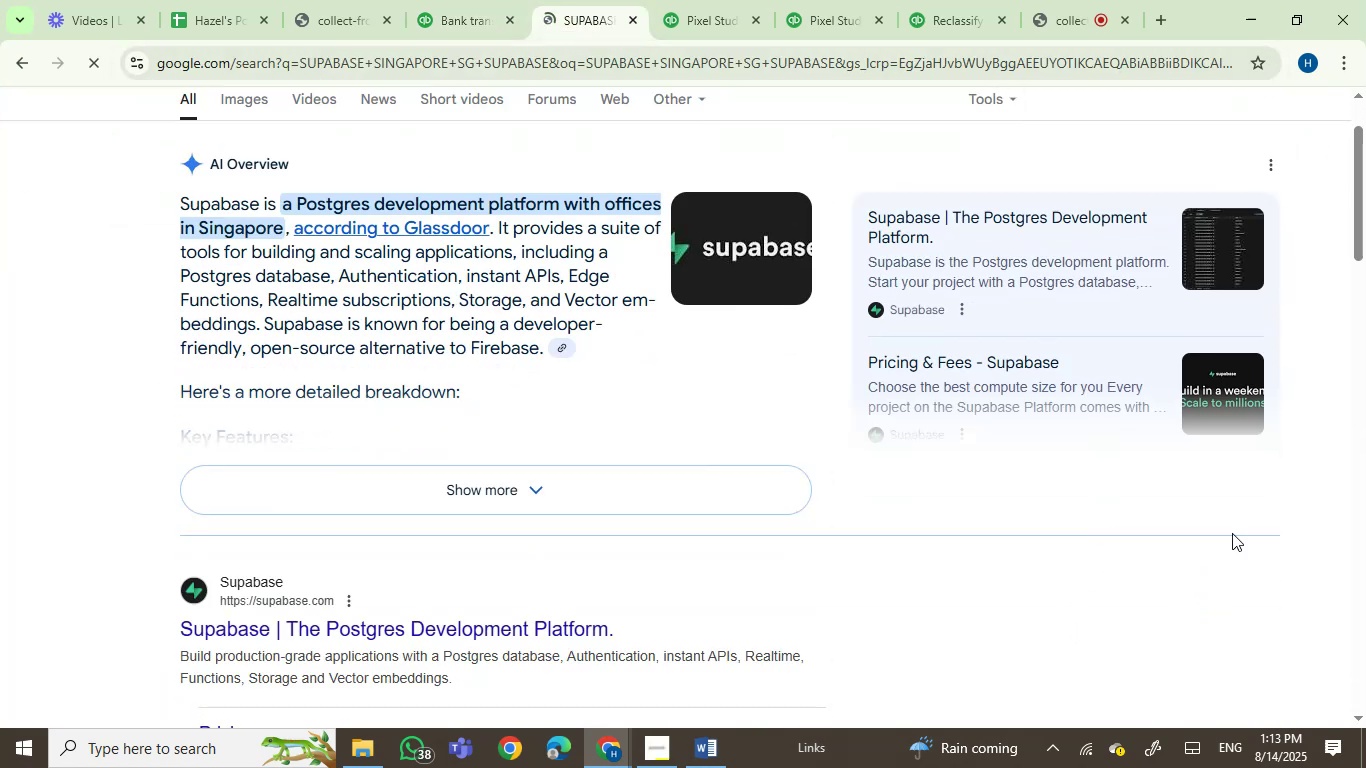 
left_click_drag(start_coordinate=[1363, 231], to_coordinate=[1365, 261])
 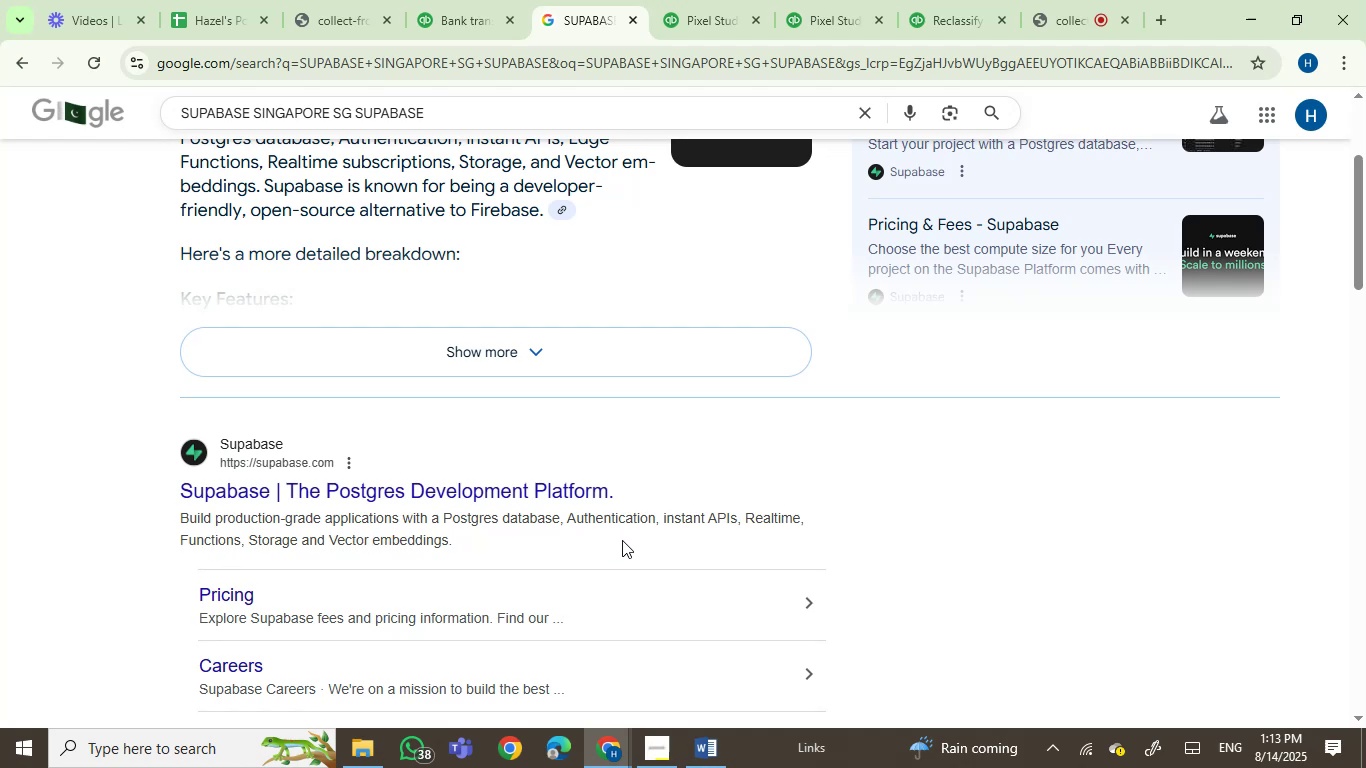 
wait(11.22)
 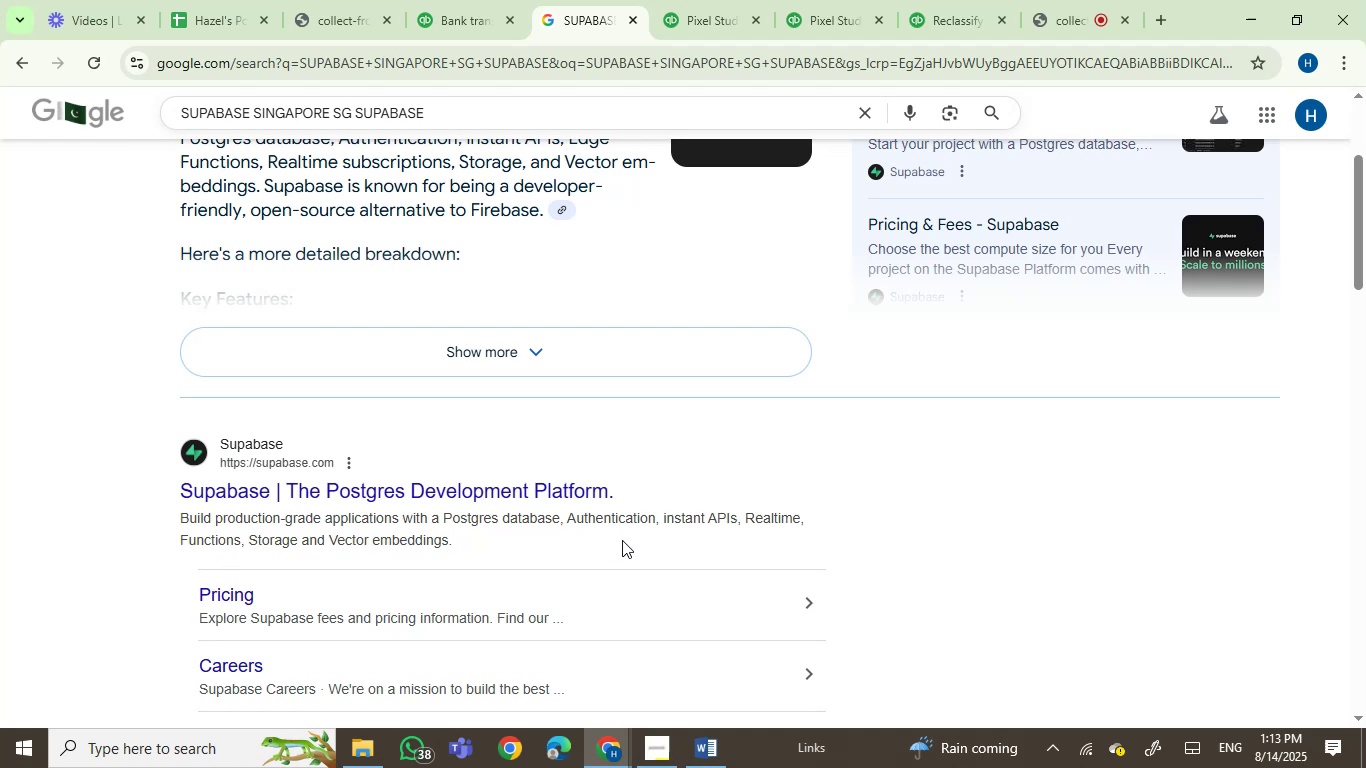 
left_click_drag(start_coordinate=[1365, 185], to_coordinate=[1365, 345])
 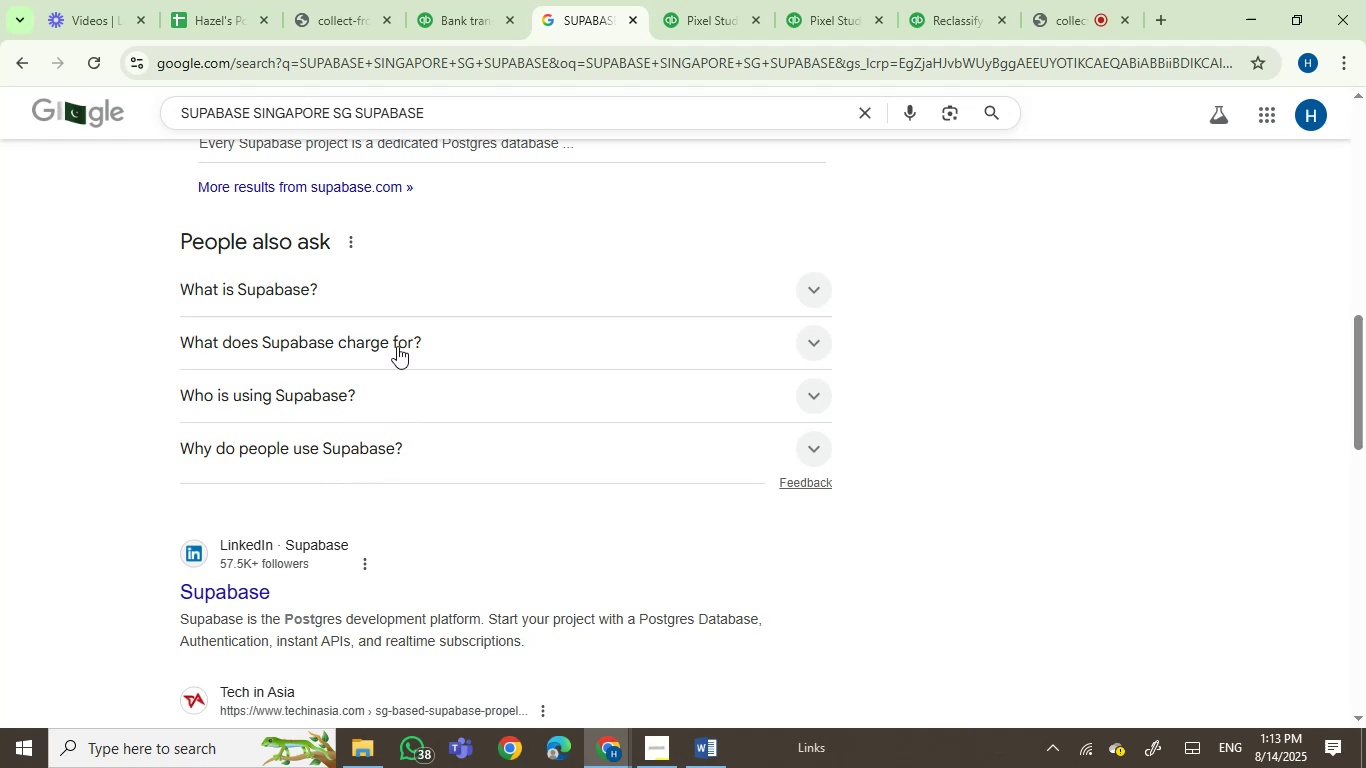 
left_click([381, 292])
 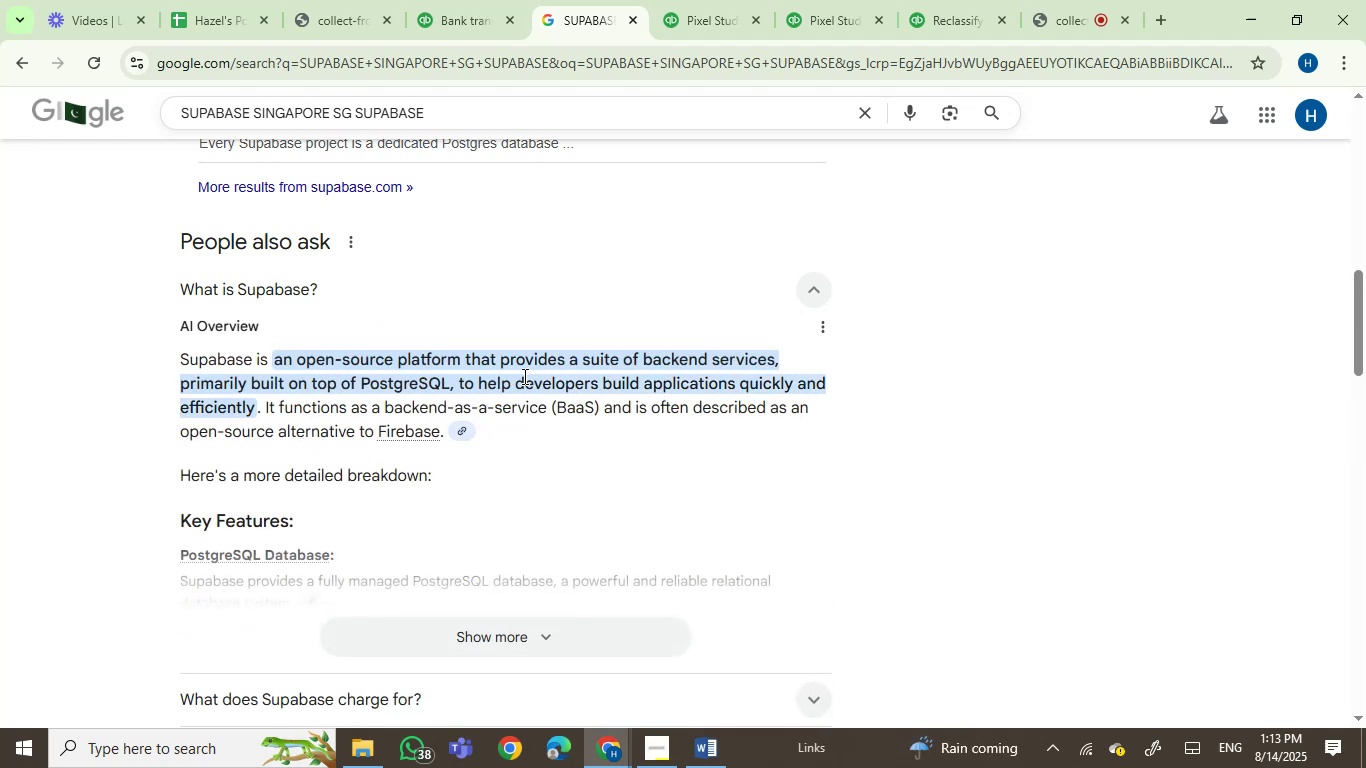 
wait(10.3)
 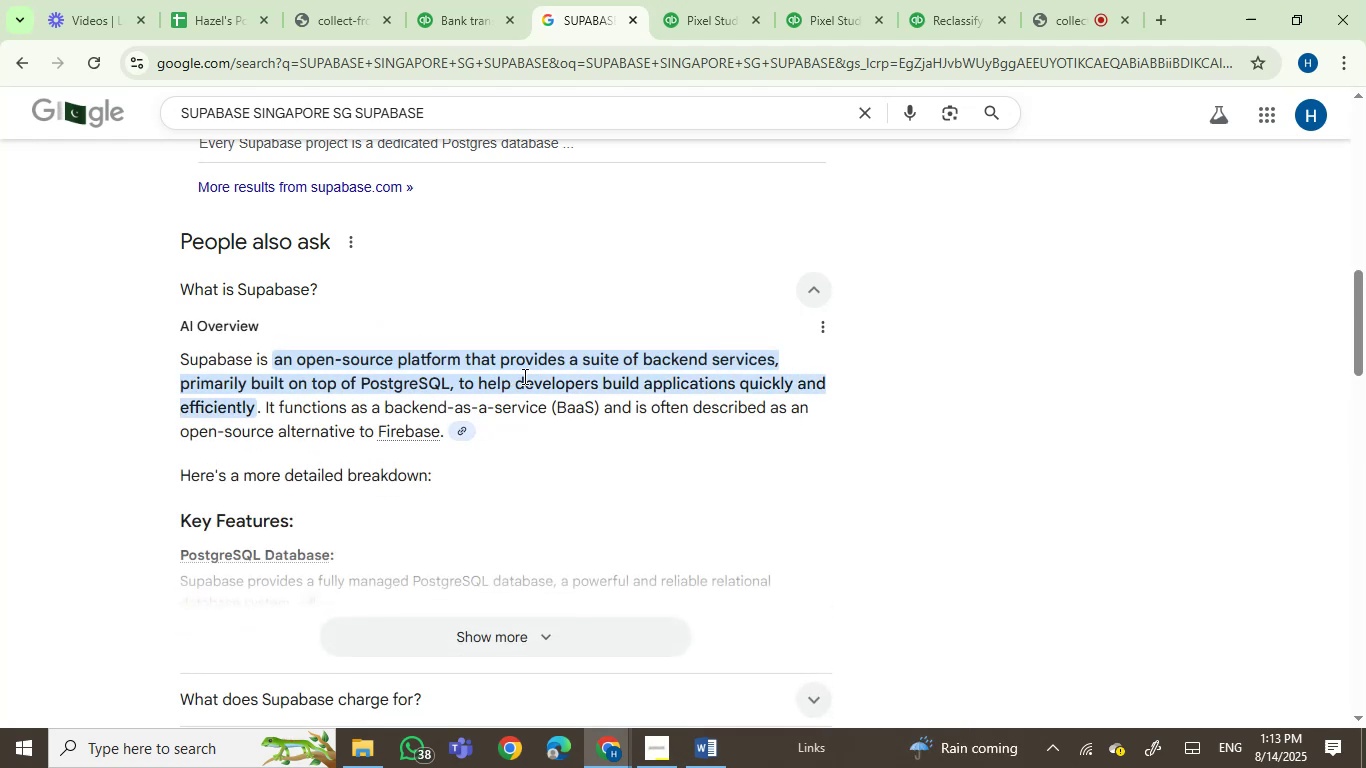 
left_click([471, 0])
 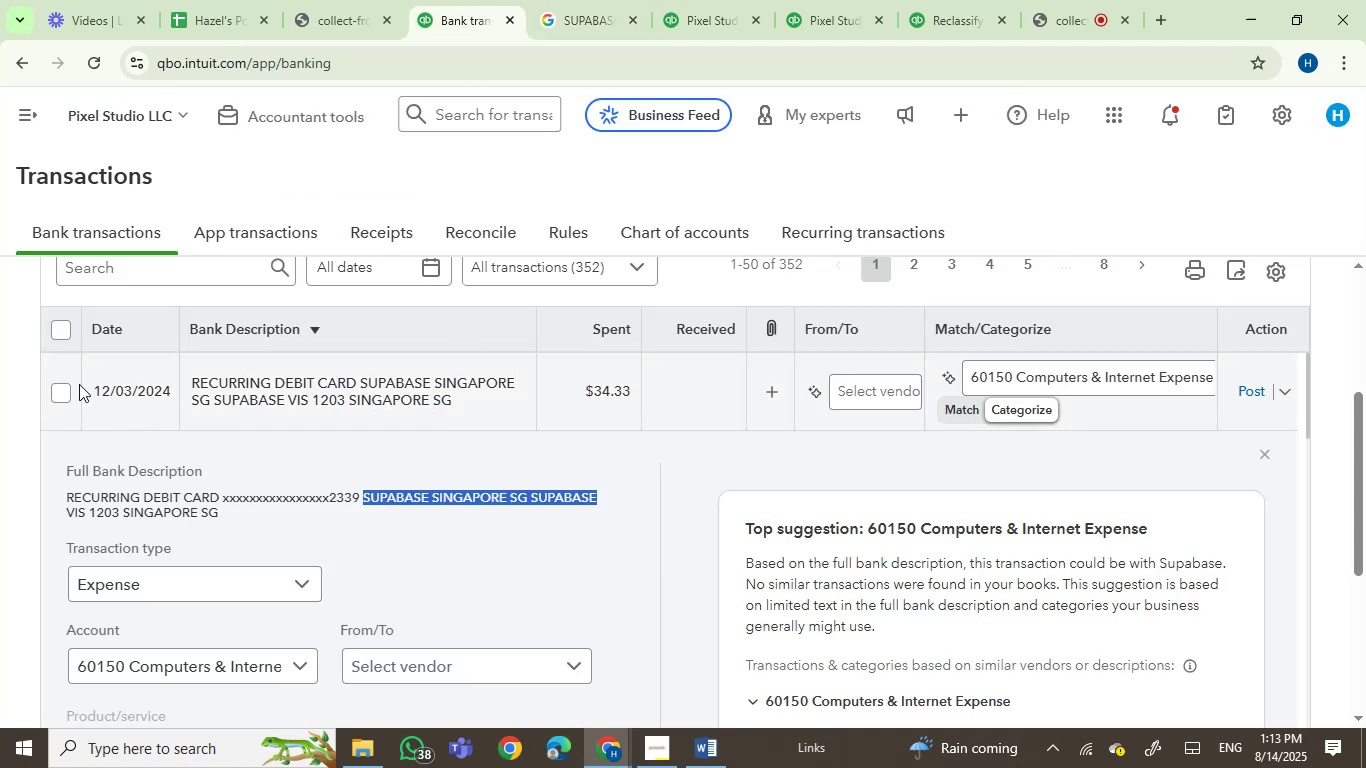 
left_click([62, 392])
 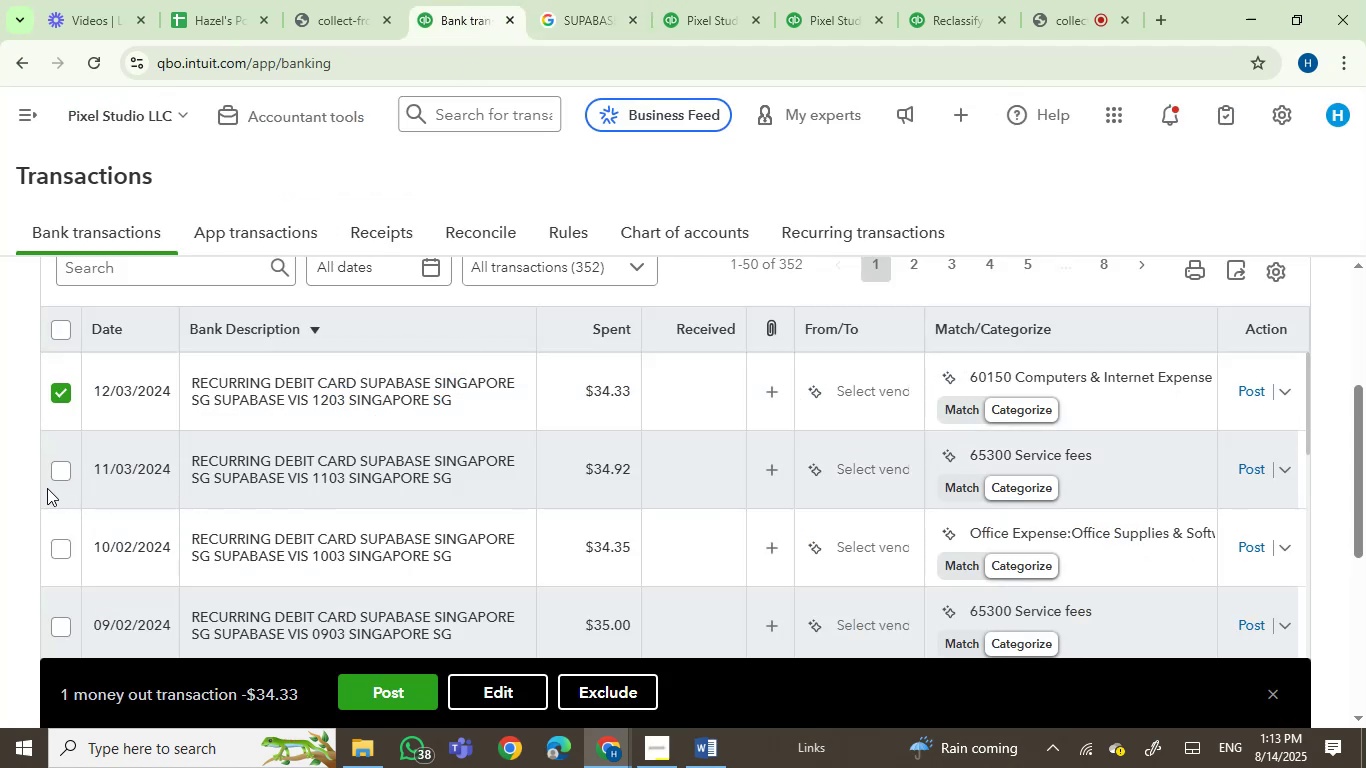 
left_click([64, 473])
 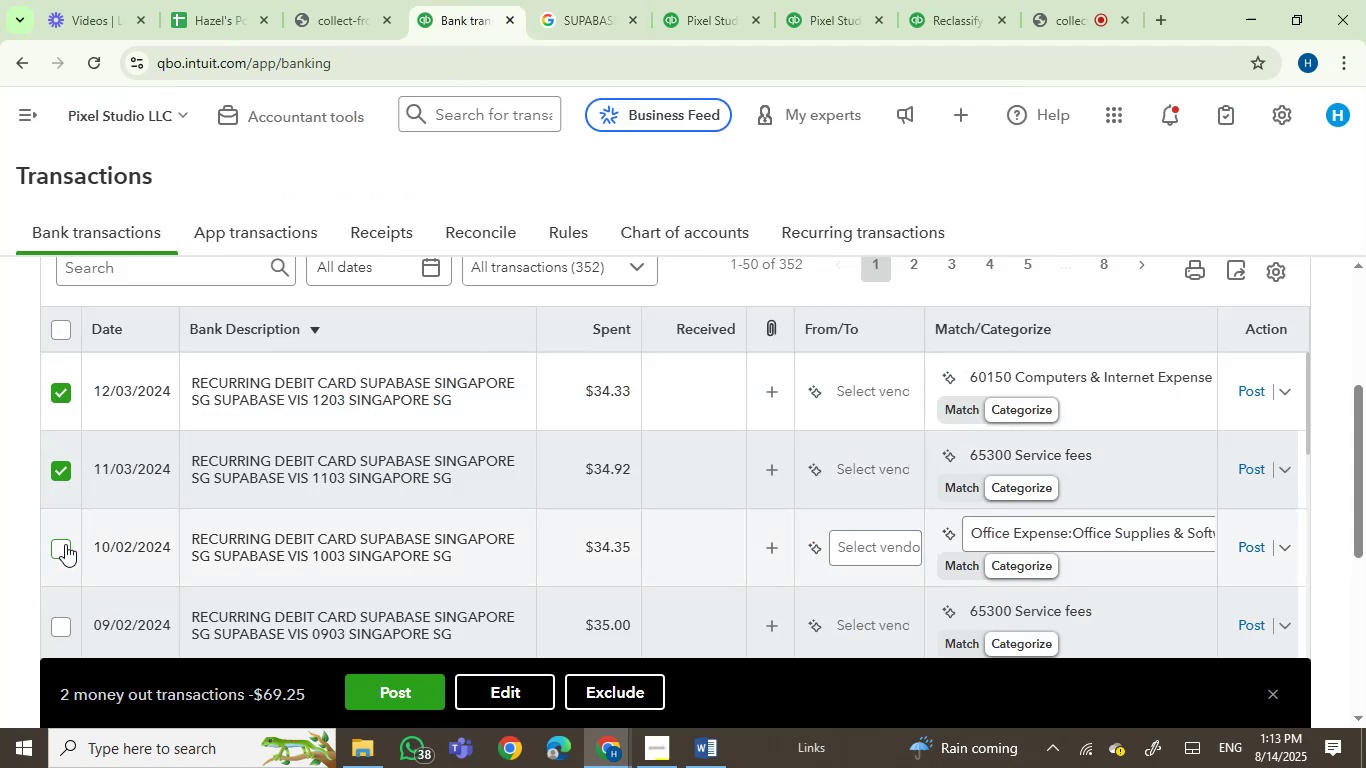 
left_click([66, 541])
 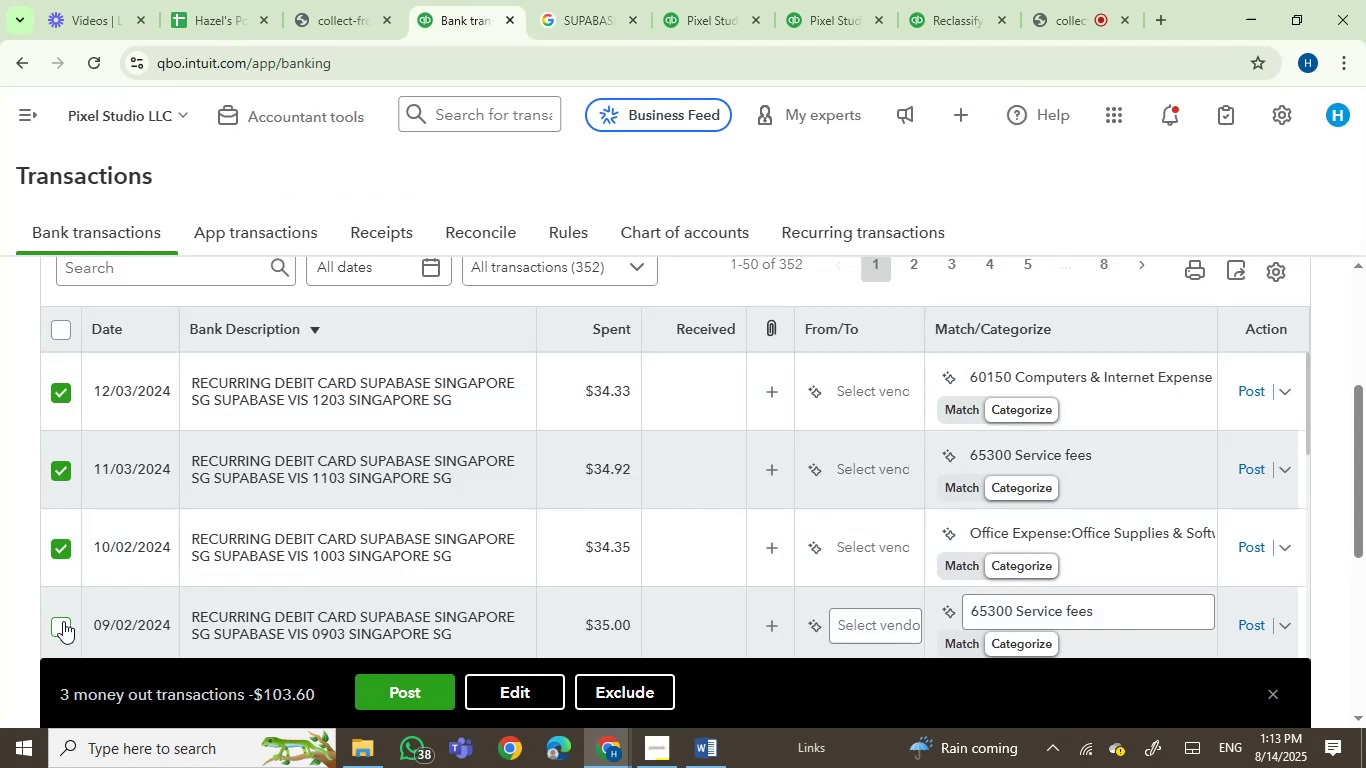 
left_click([60, 625])
 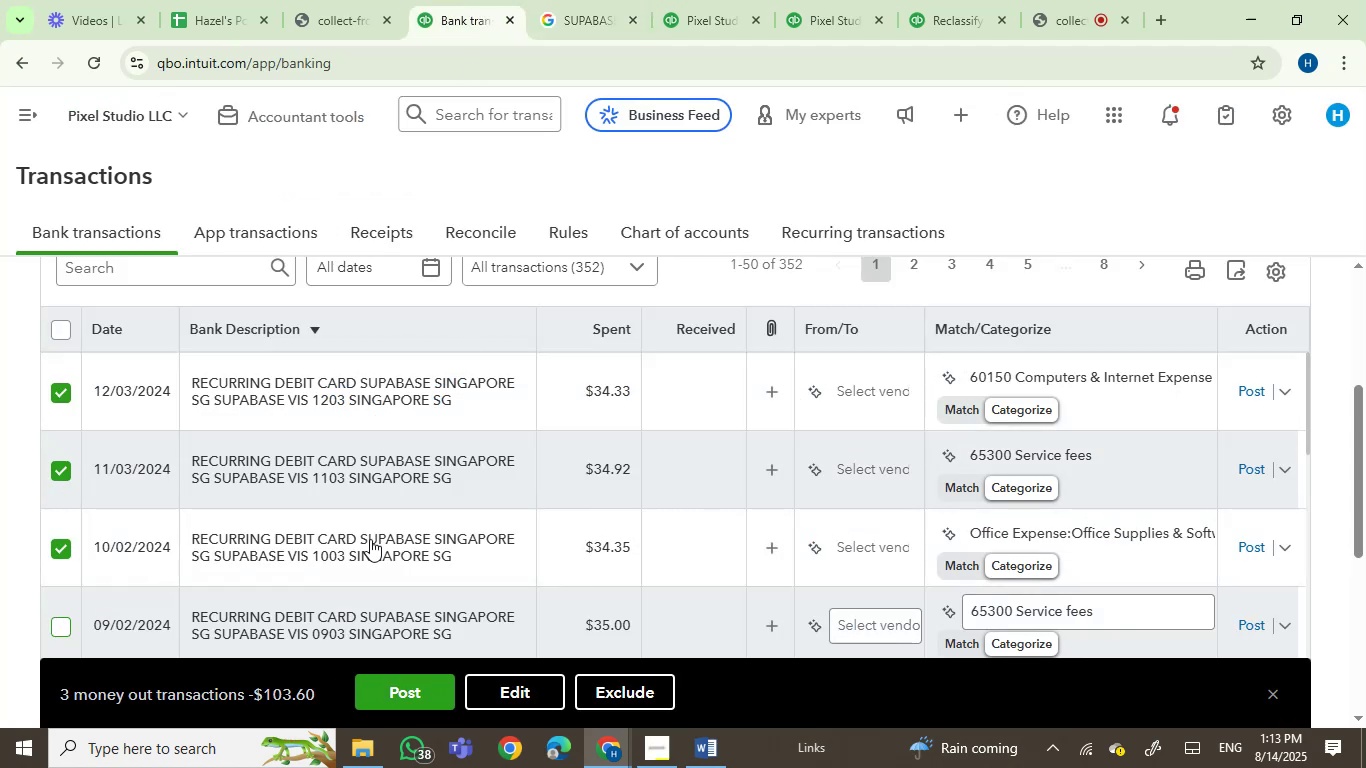 
scroll: coordinate [413, 550], scroll_direction: down, amount: 3.0
 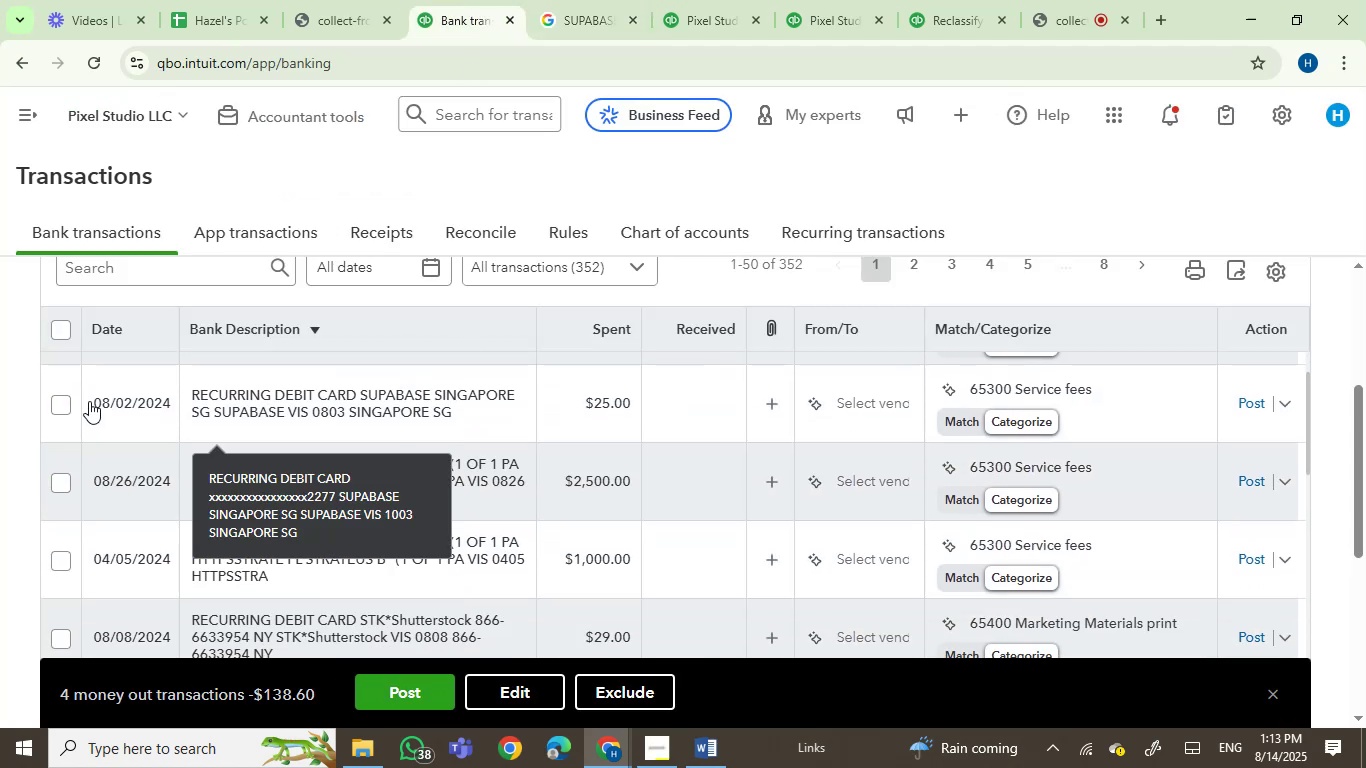 
left_click([58, 398])
 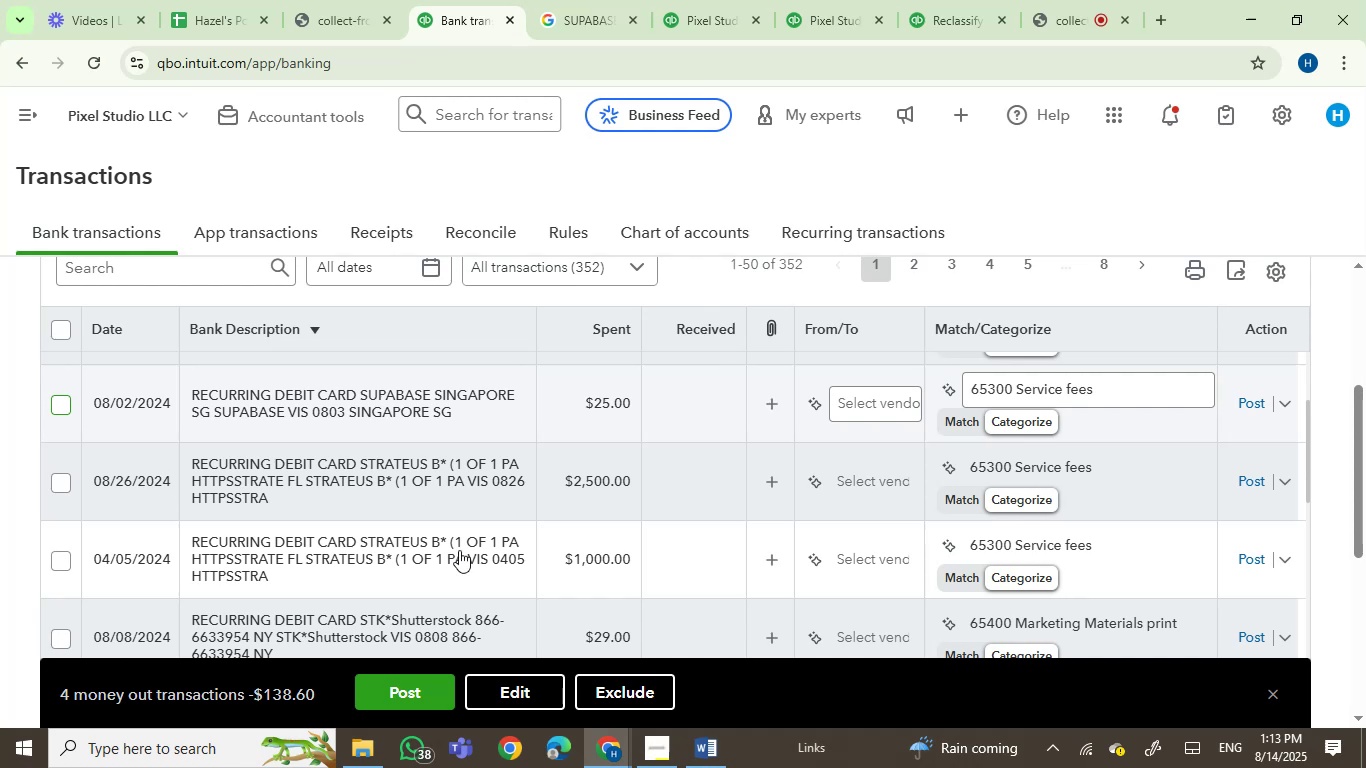 
scroll: coordinate [536, 518], scroll_direction: up, amount: 1.0
 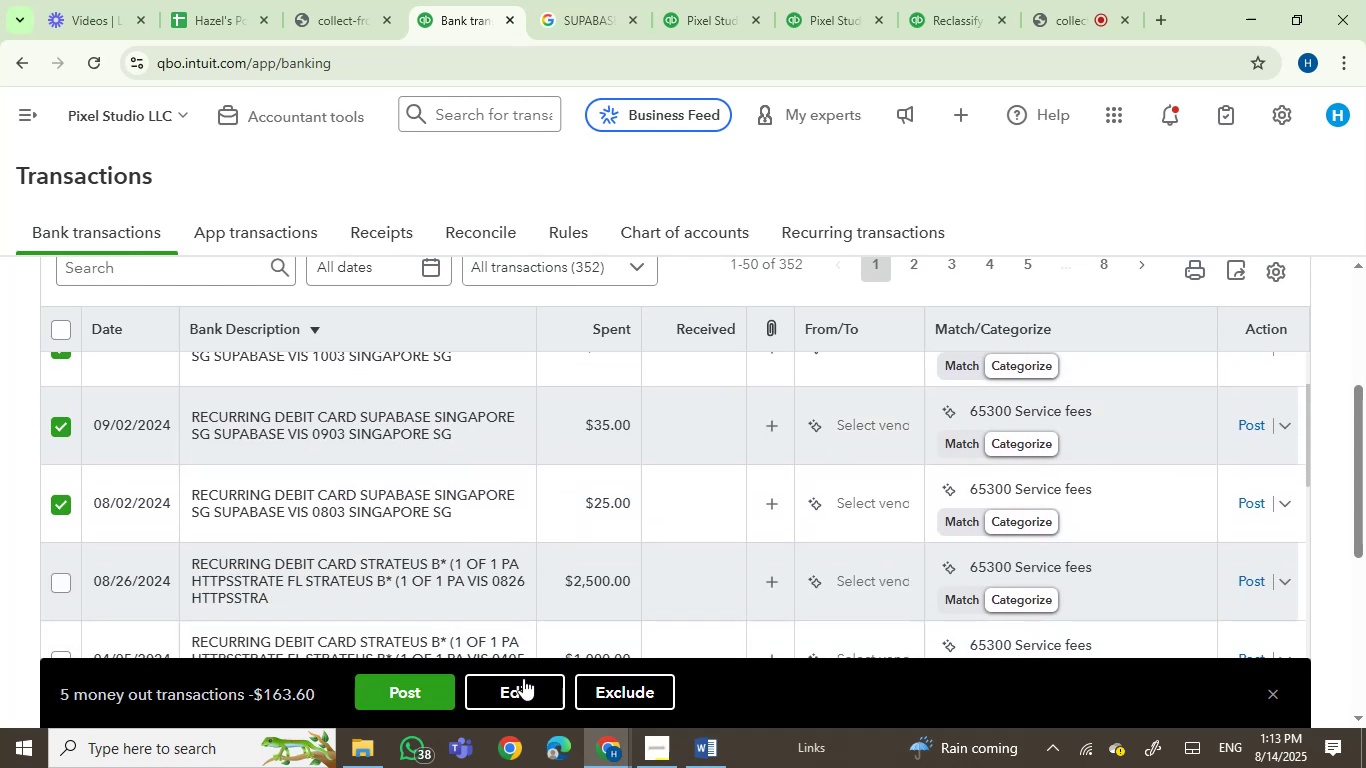 
left_click([524, 681])
 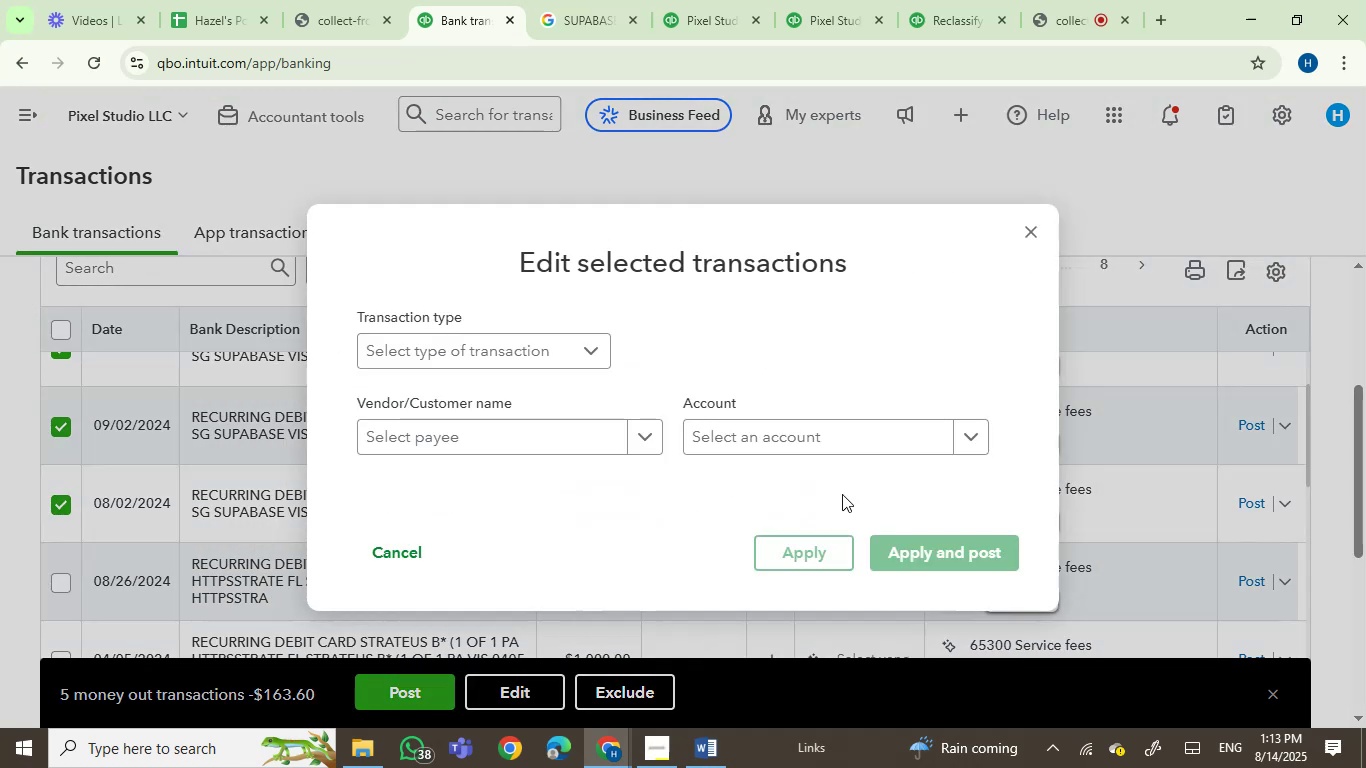 
left_click([803, 446])
 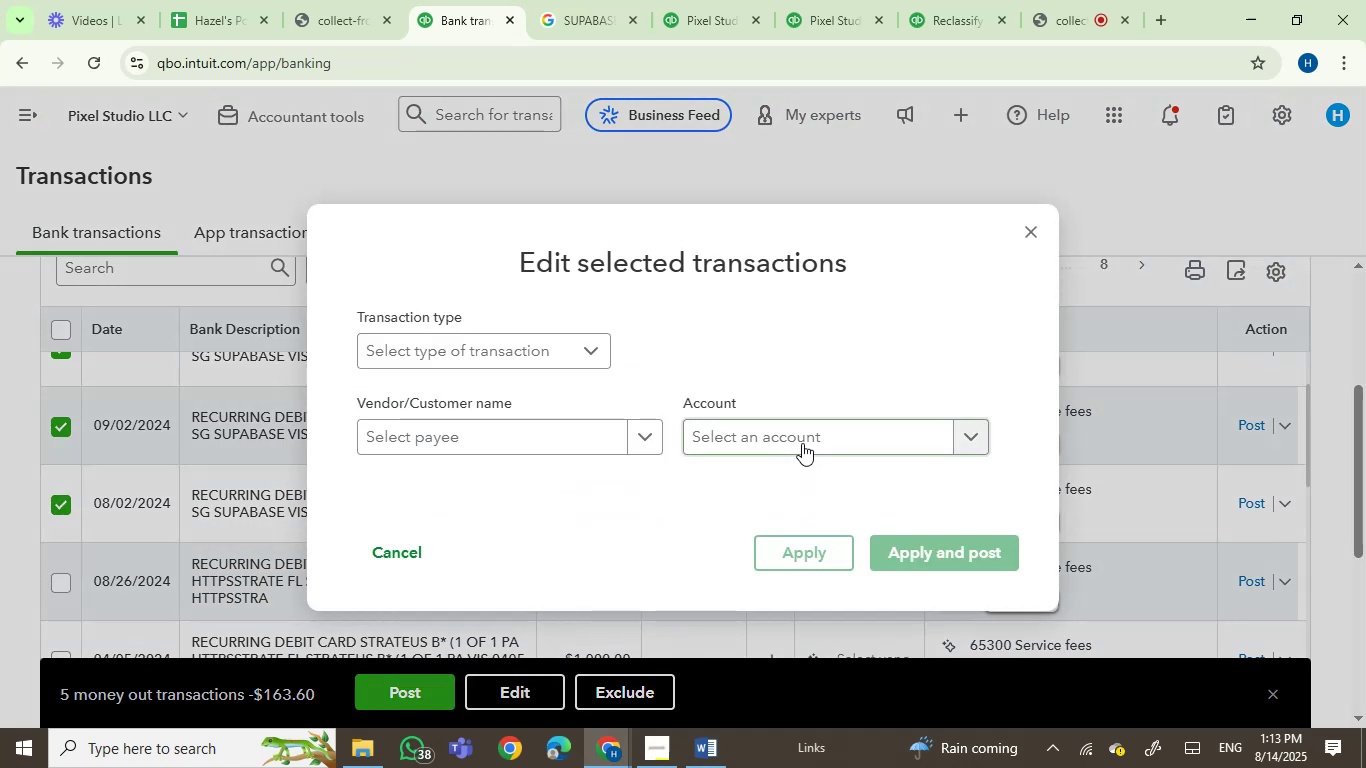 
type(software)
 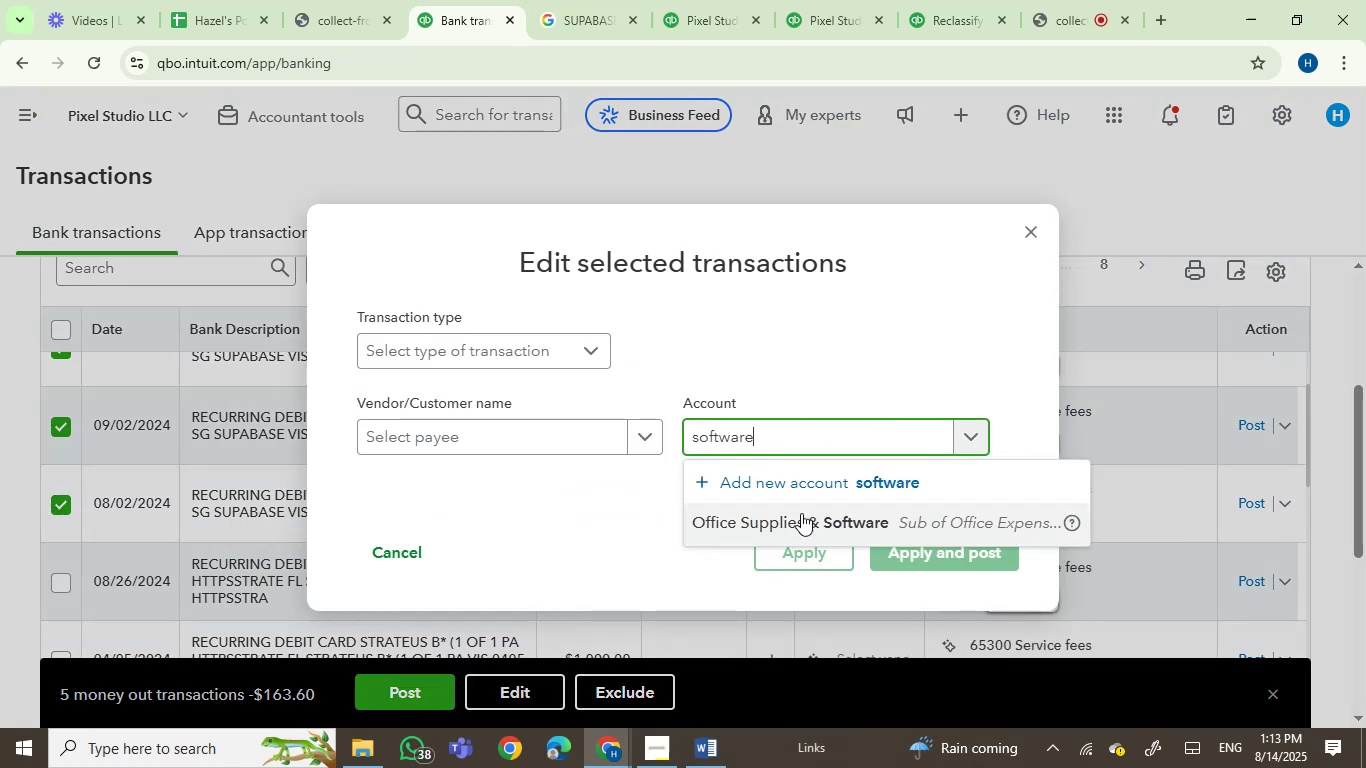 
left_click([823, 535])
 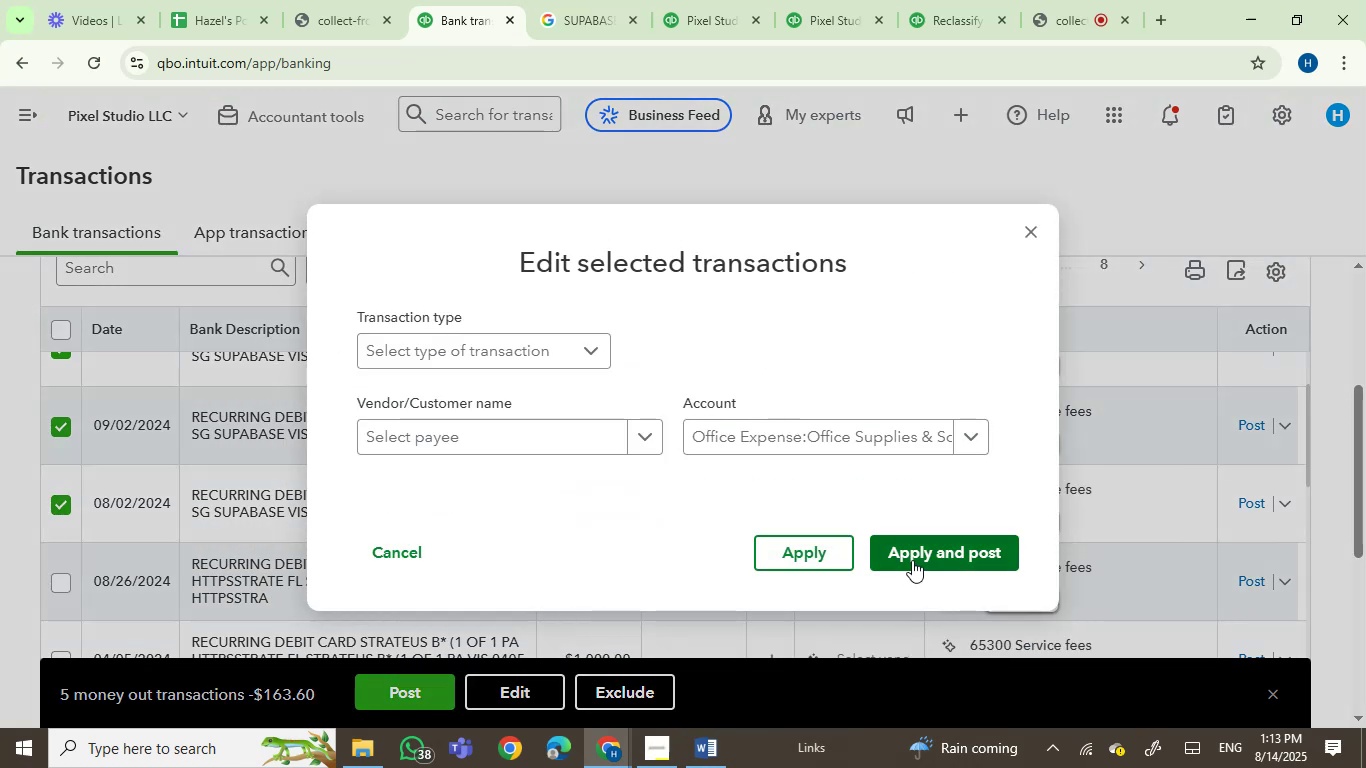 
left_click([912, 559])
 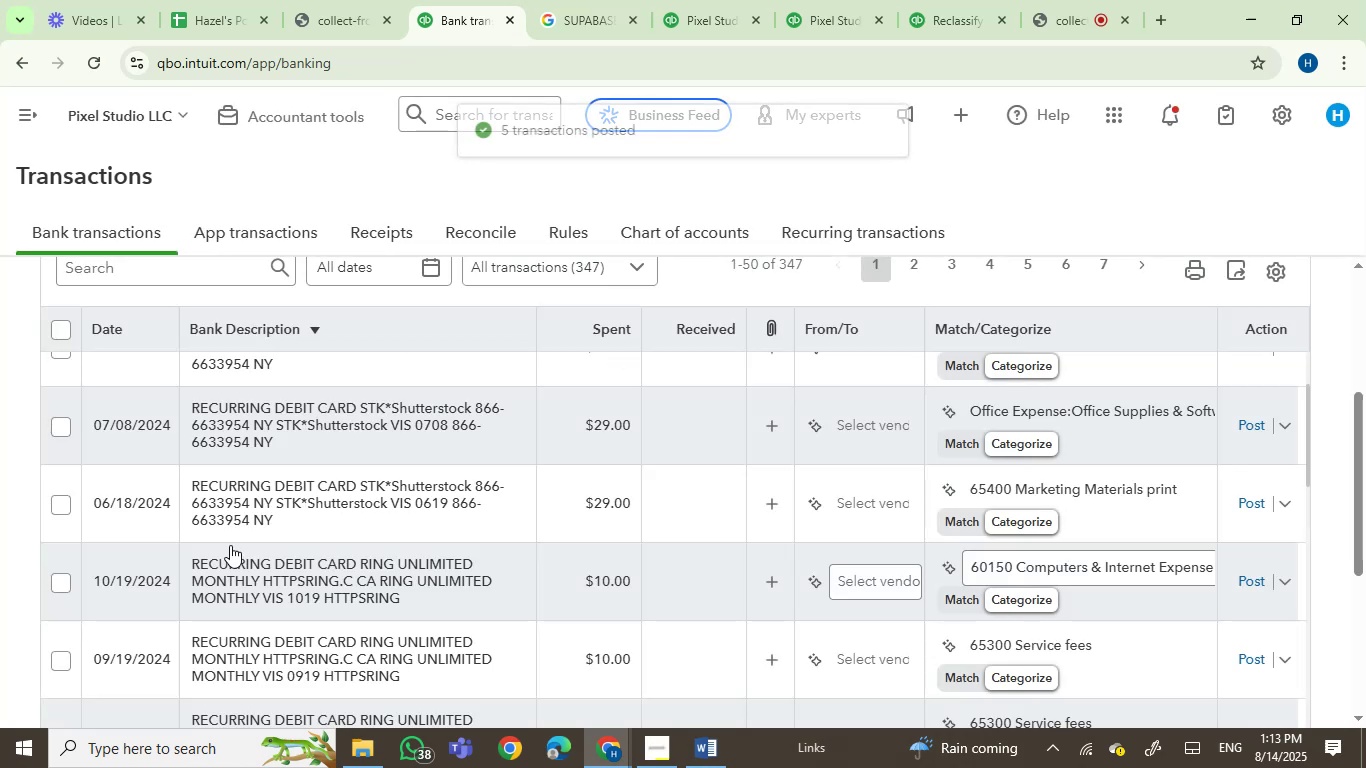 
wait(7.15)
 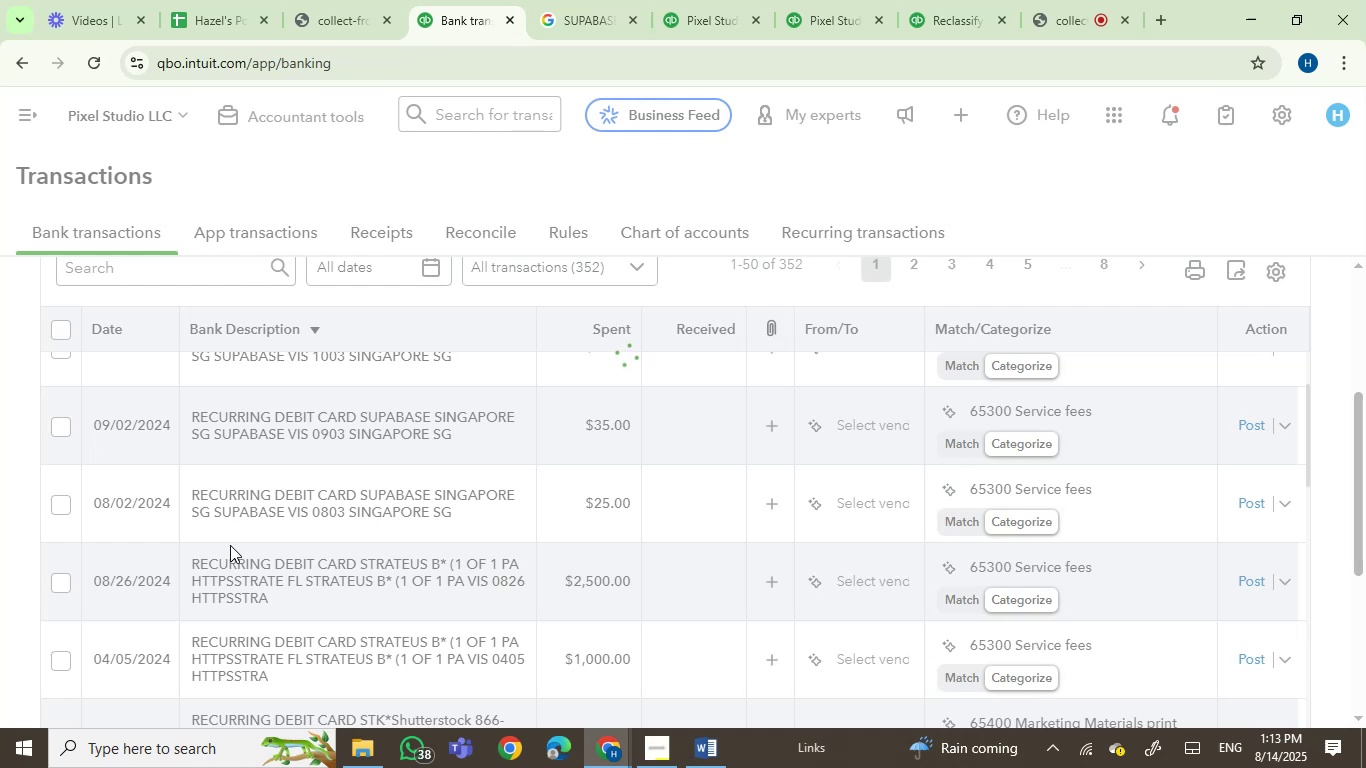 
left_click([346, 461])
 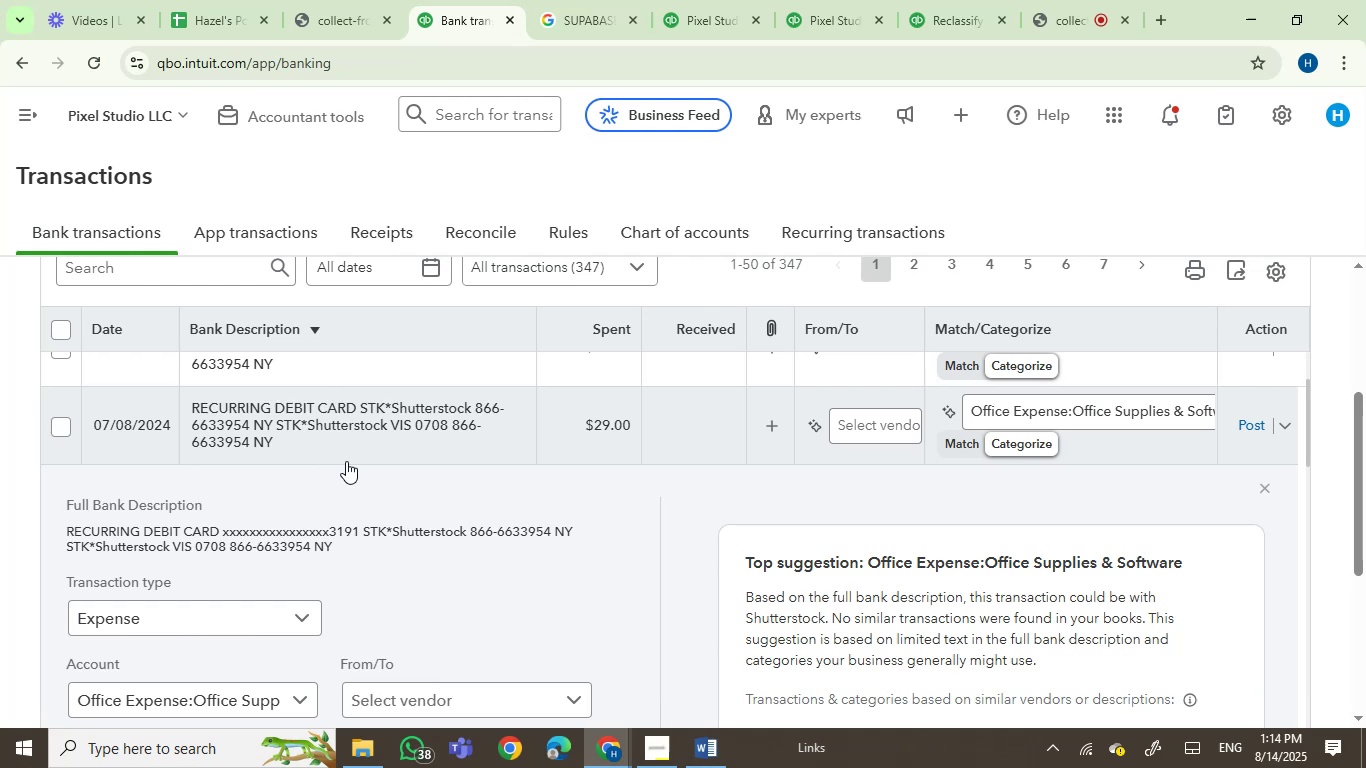 
wait(33.54)
 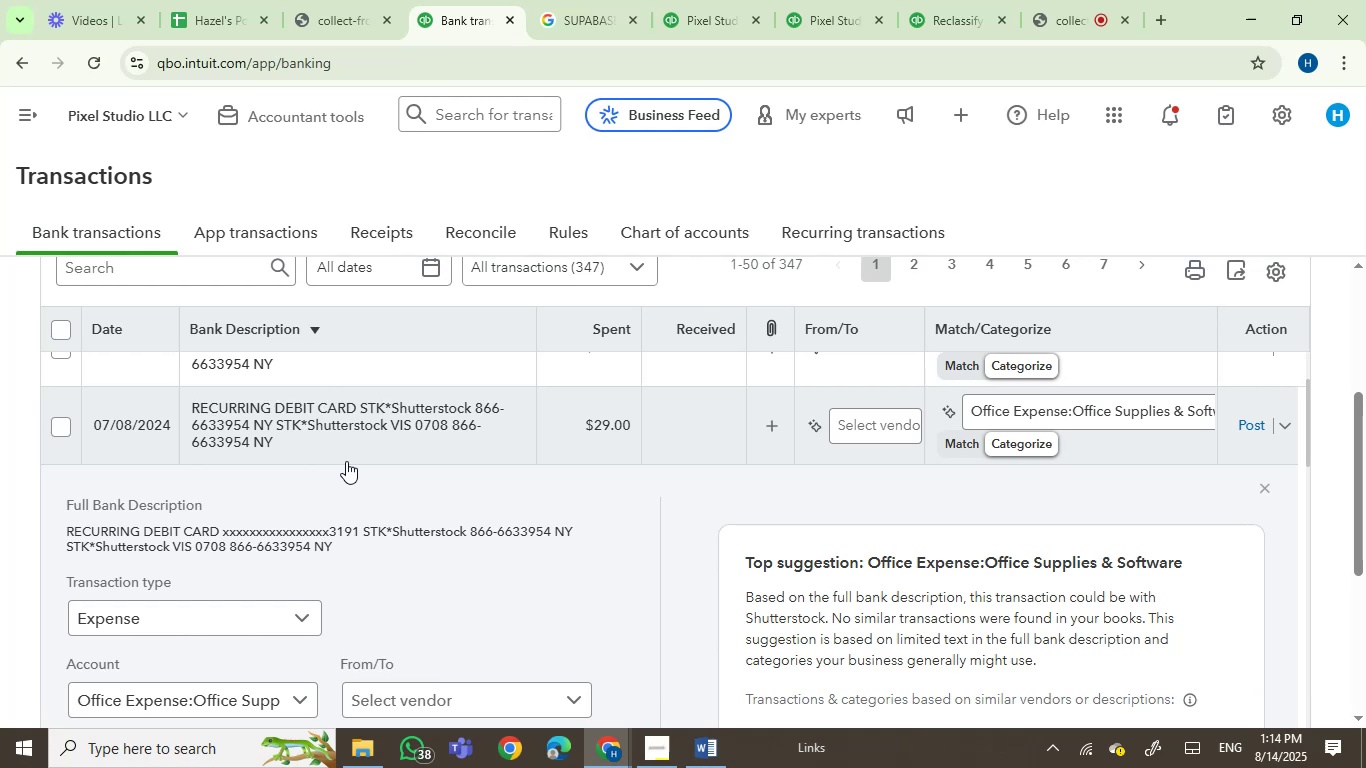 
left_click([379, 531])
 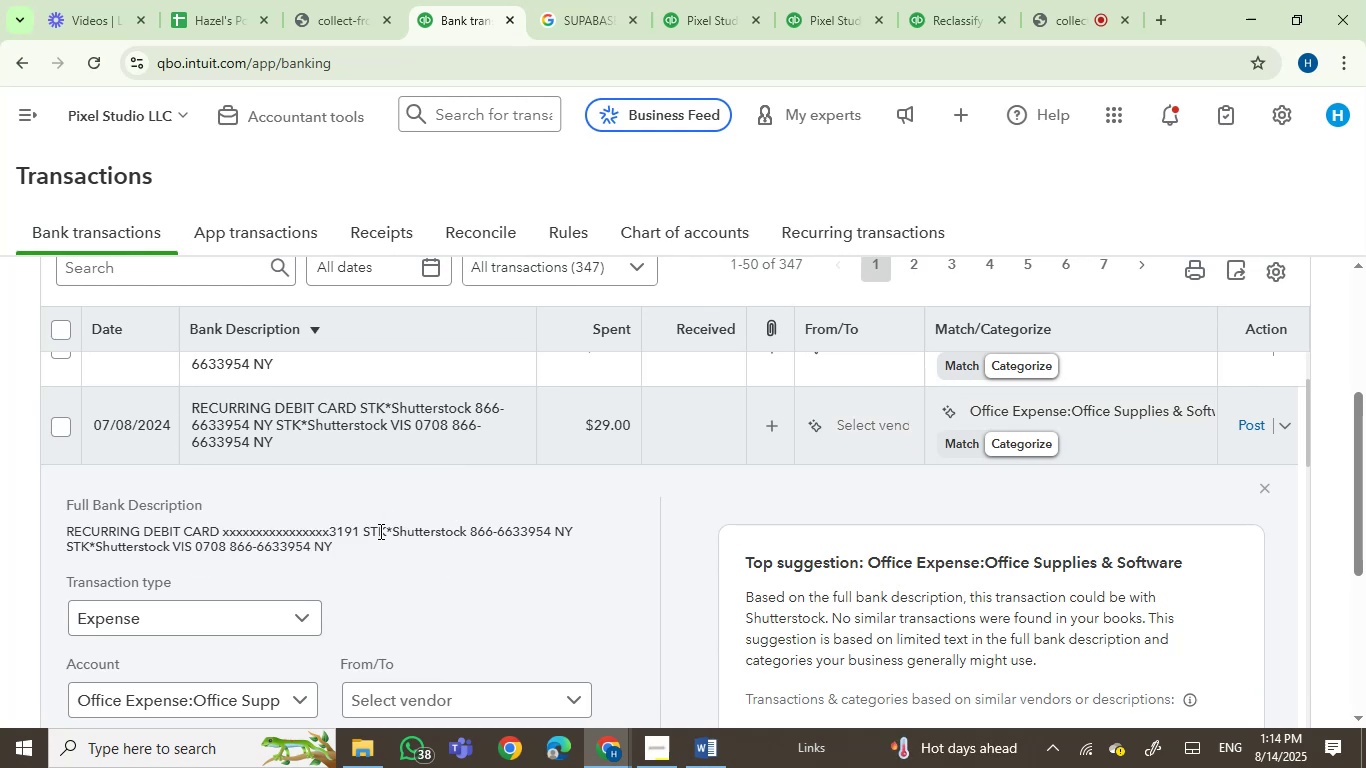 
left_click_drag(start_coordinate=[379, 531], to_coordinate=[438, 520])
 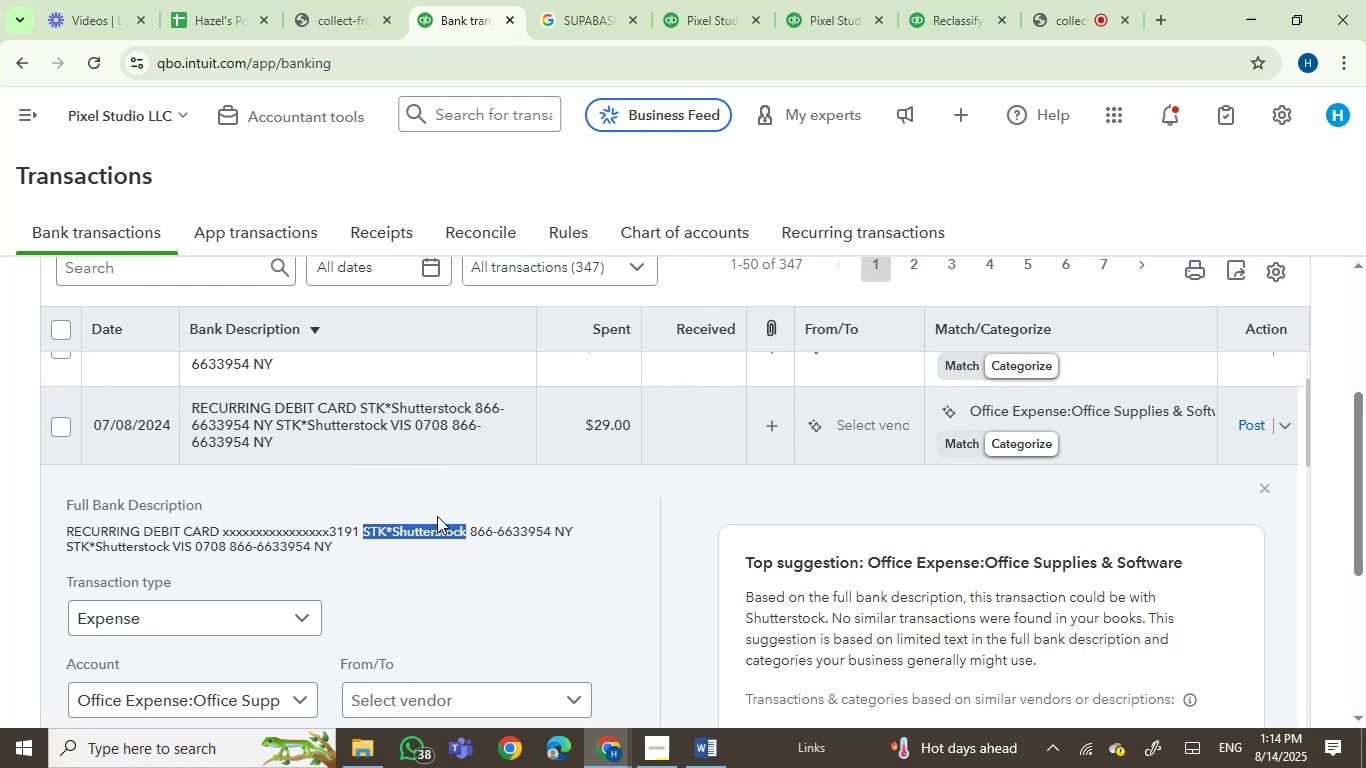 
key(Control+C)
 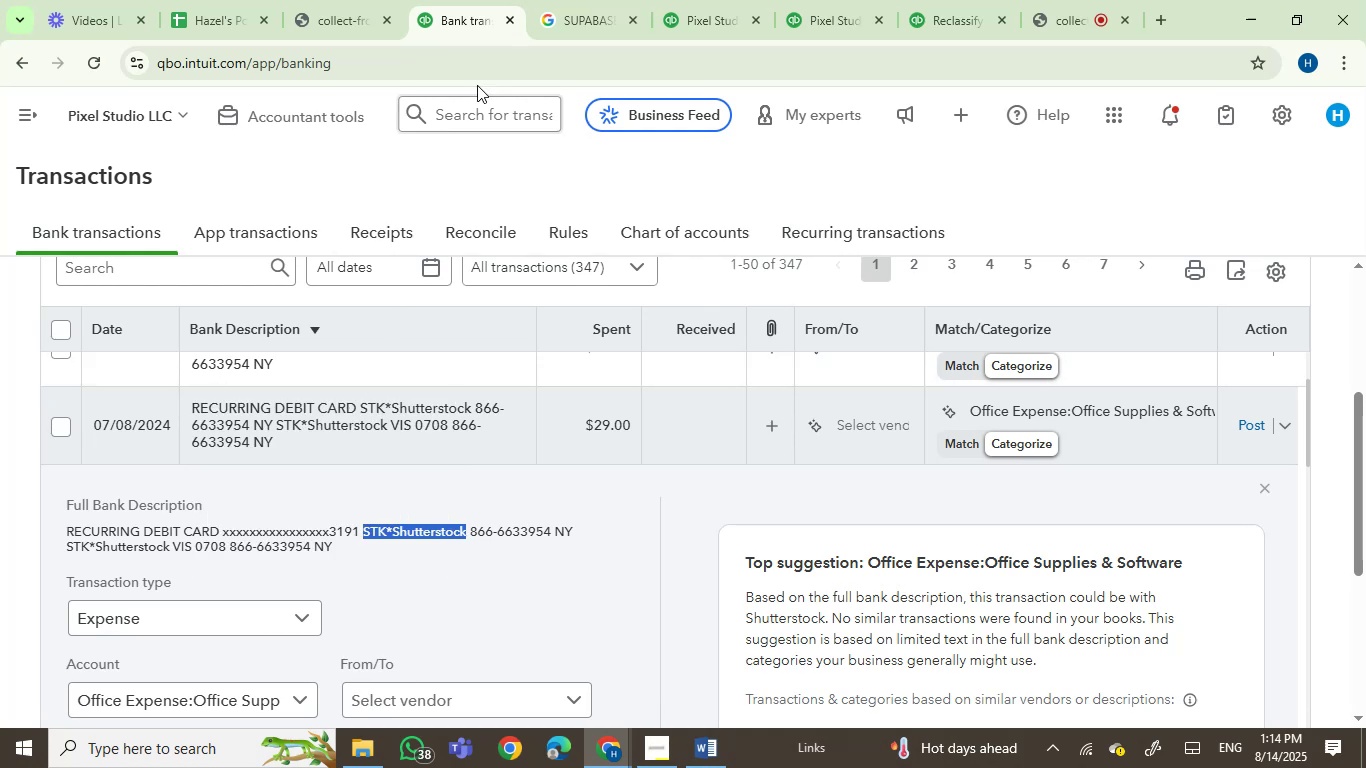 
left_click([565, 0])
 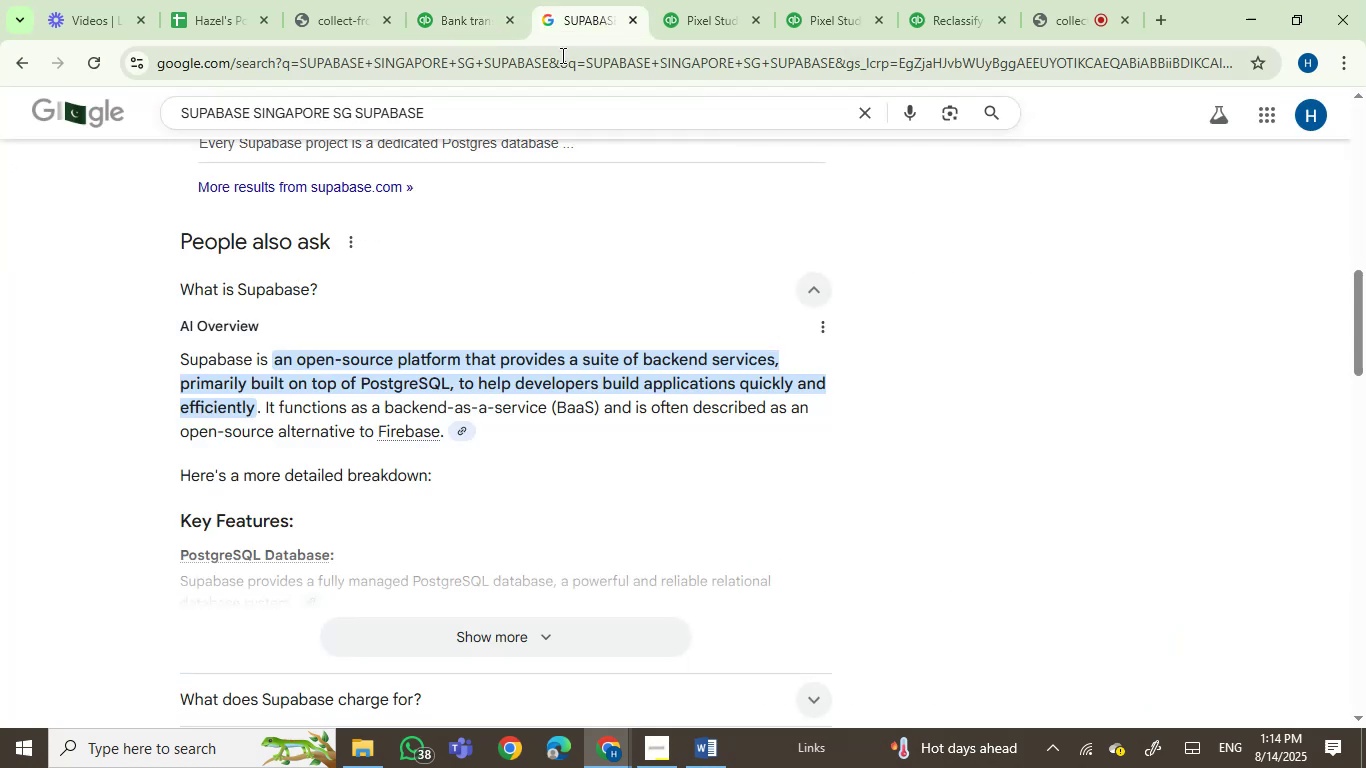 
left_click([561, 65])
 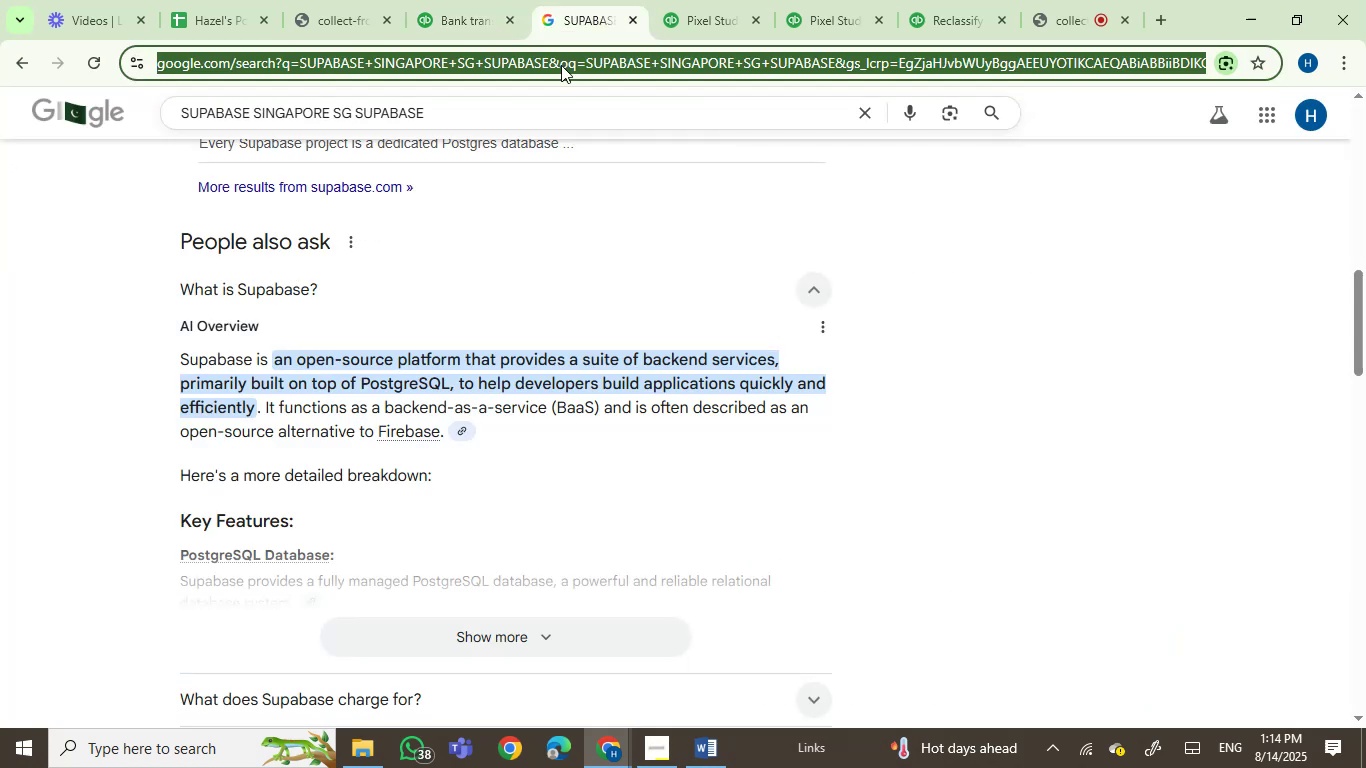 
key(Control+V)
 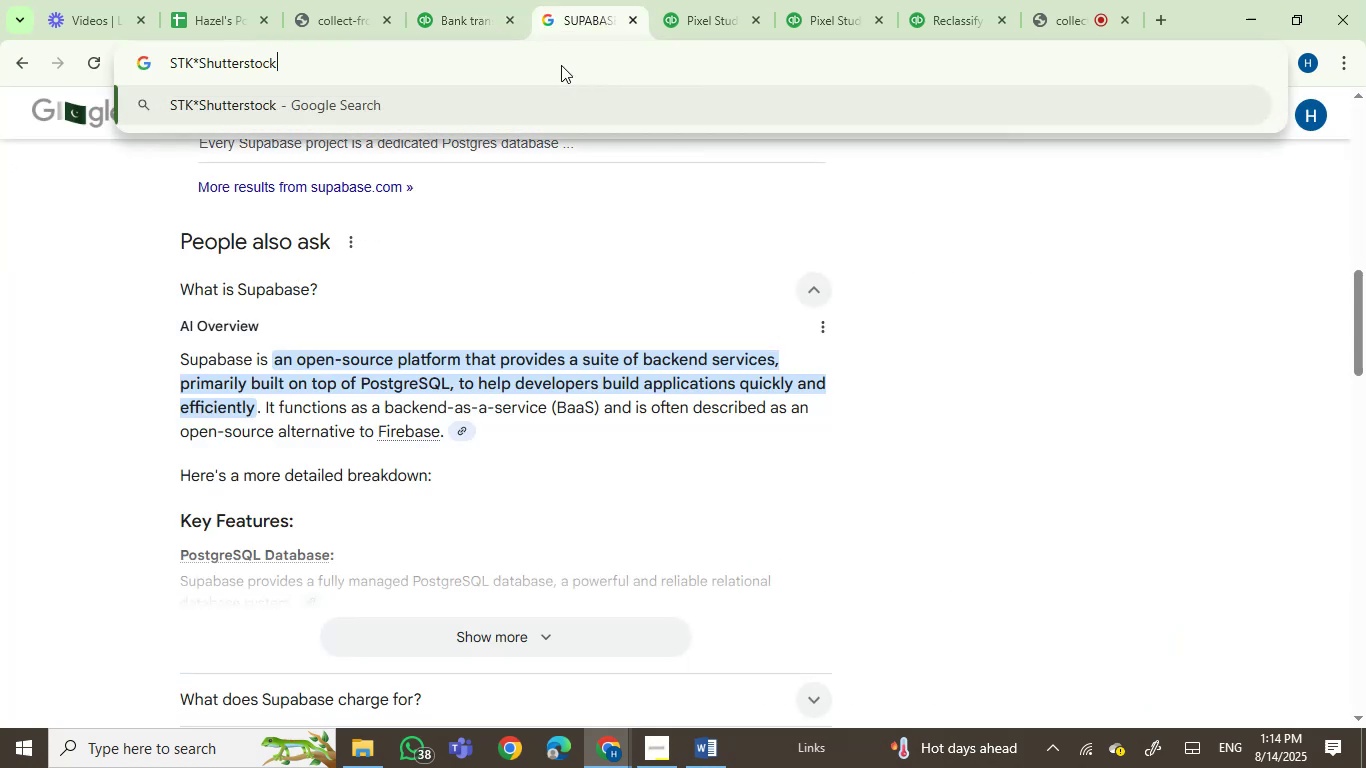 
key(Enter)
 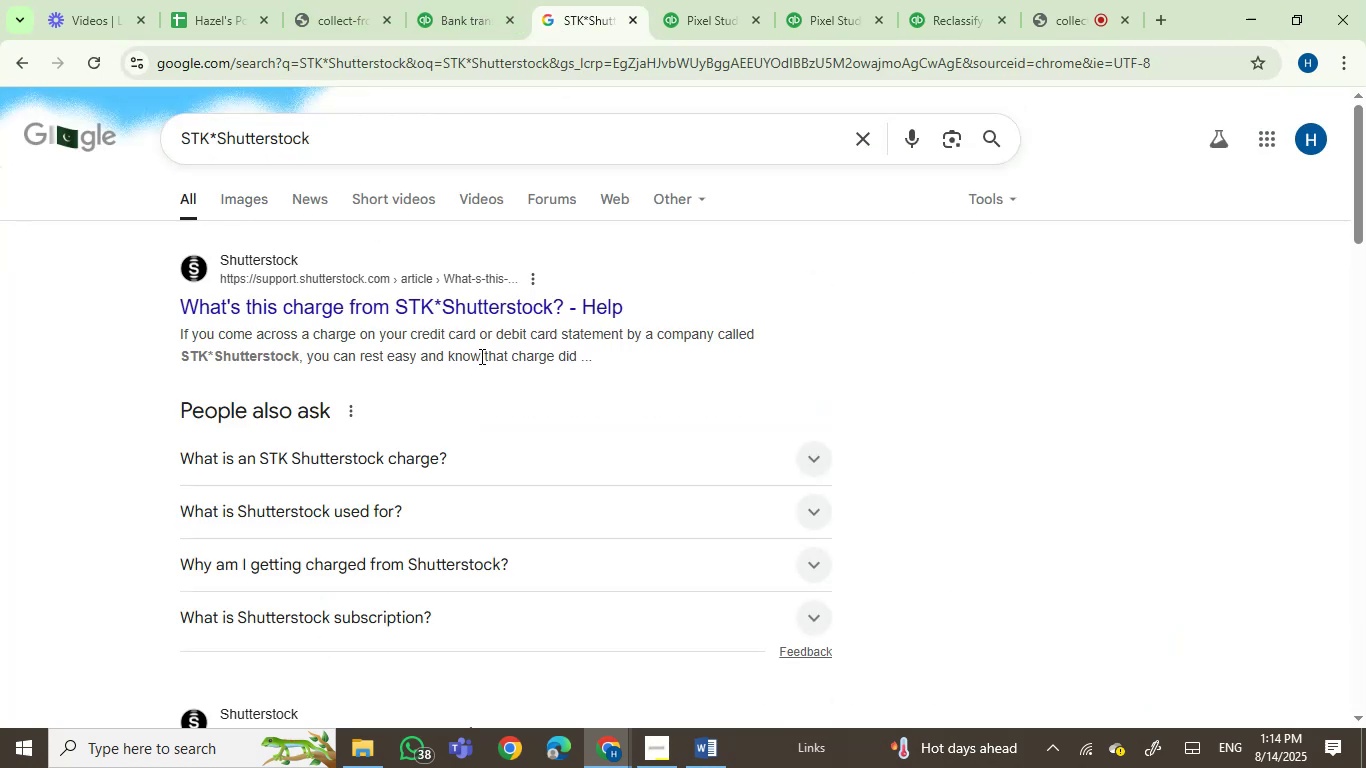 
wait(8.94)
 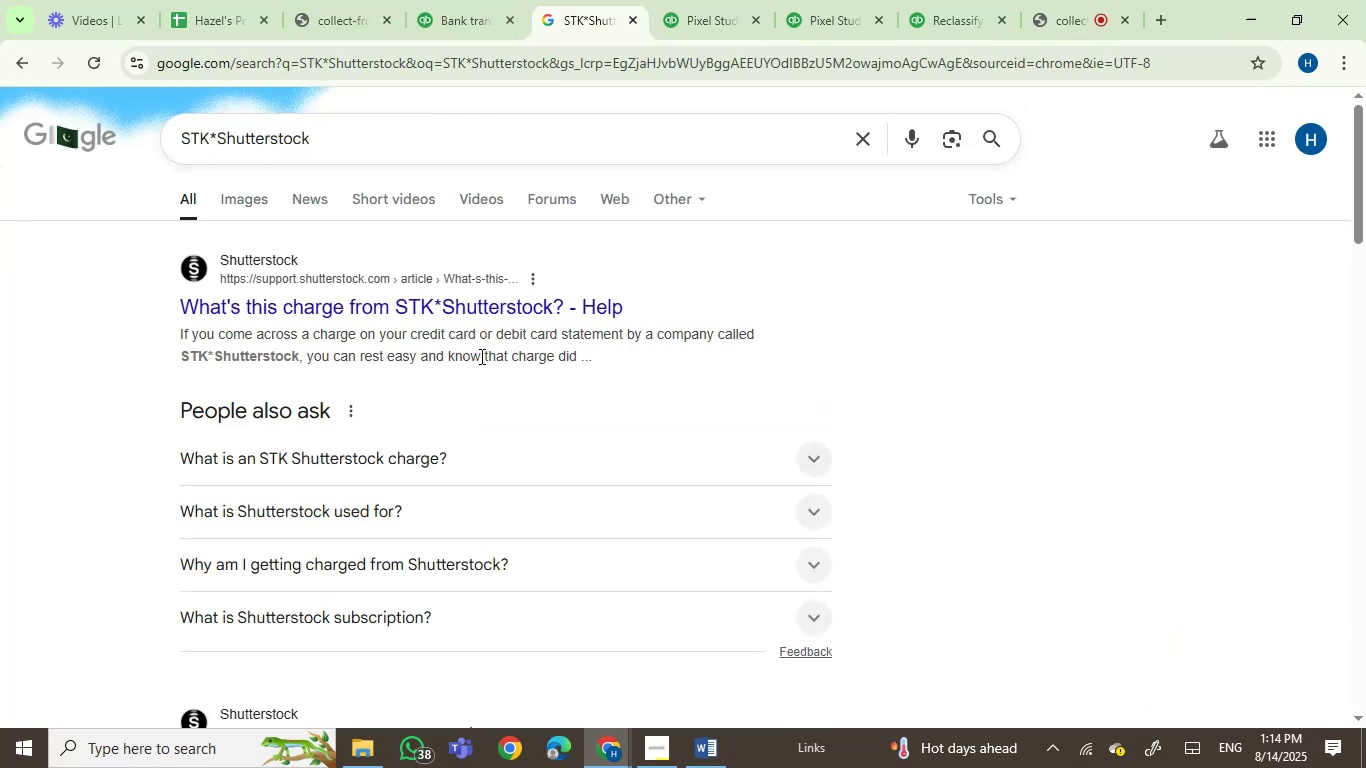 
left_click([438, 518])
 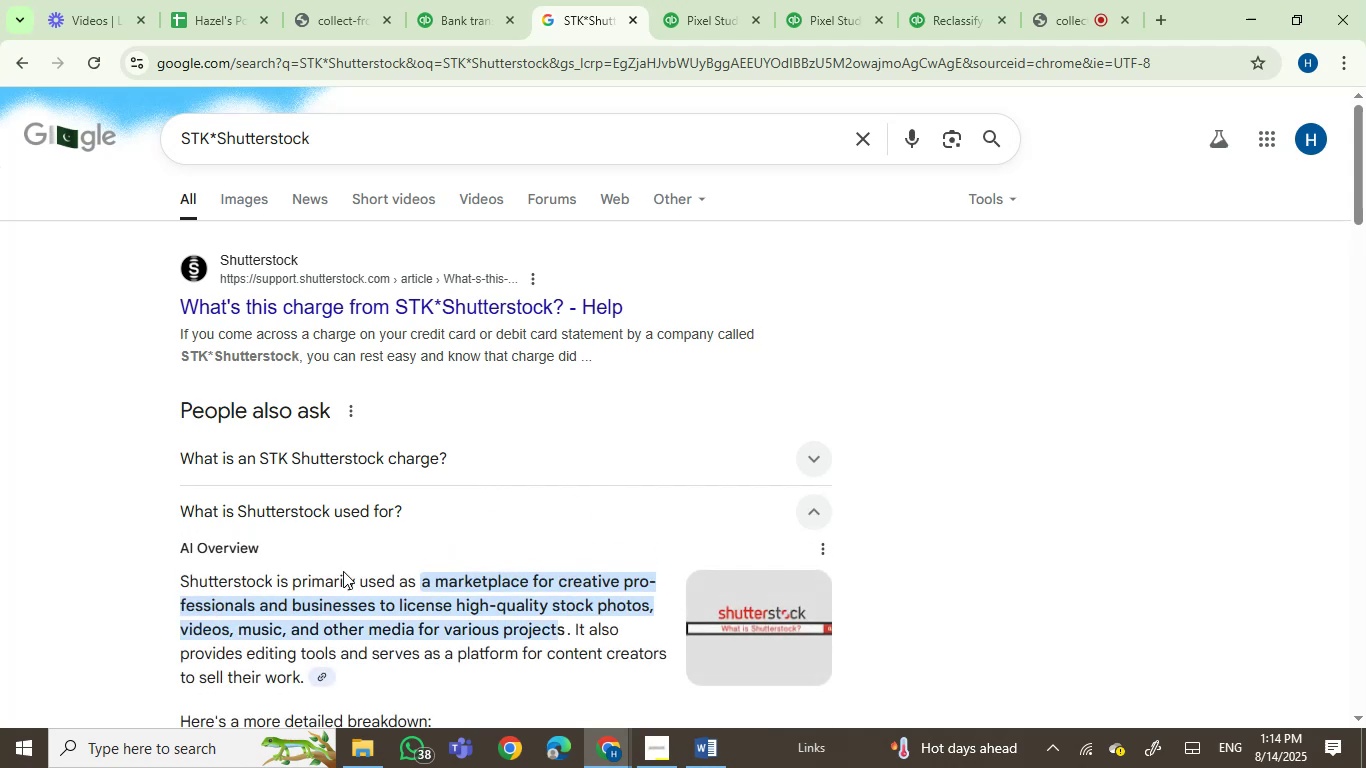 
scroll: coordinate [476, 630], scroll_direction: down, amount: 2.0
 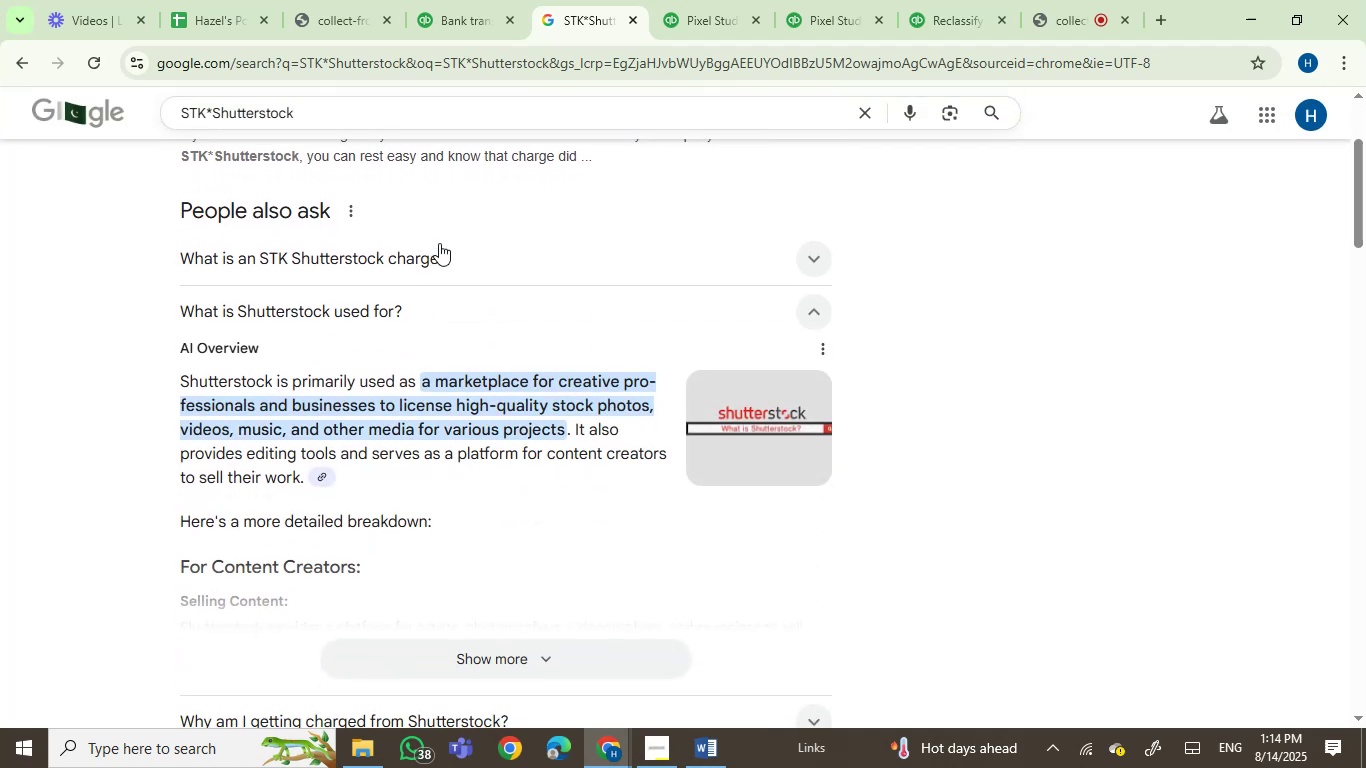 
wait(5.99)
 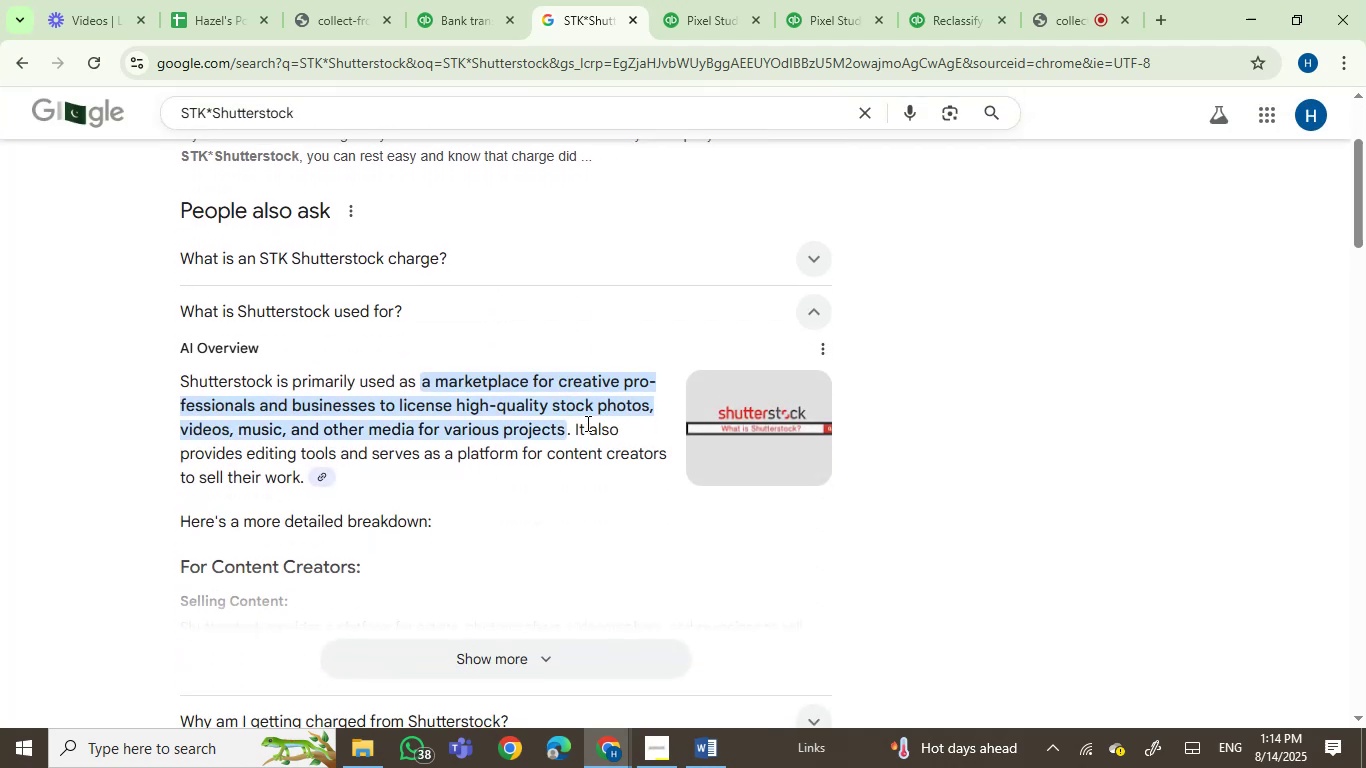 
left_click([445, 1])
 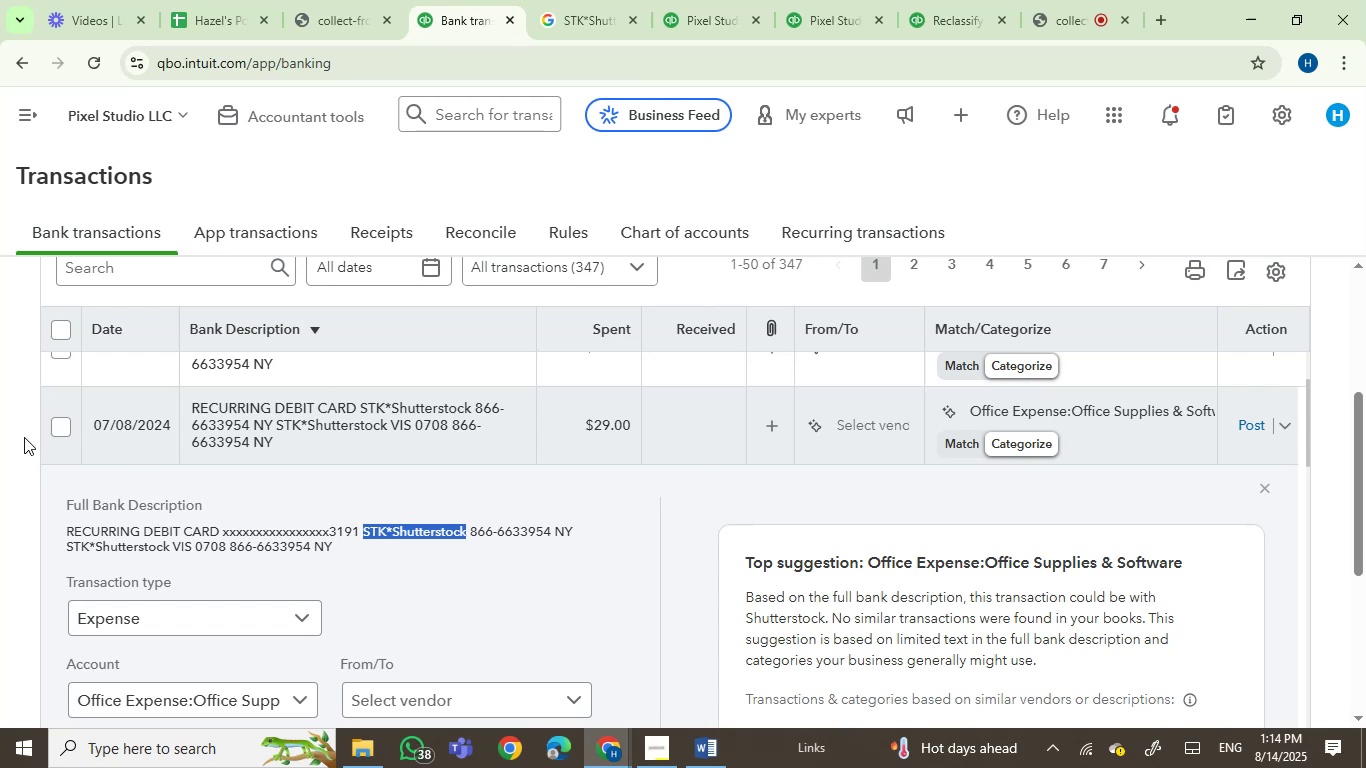 
left_click([62, 427])
 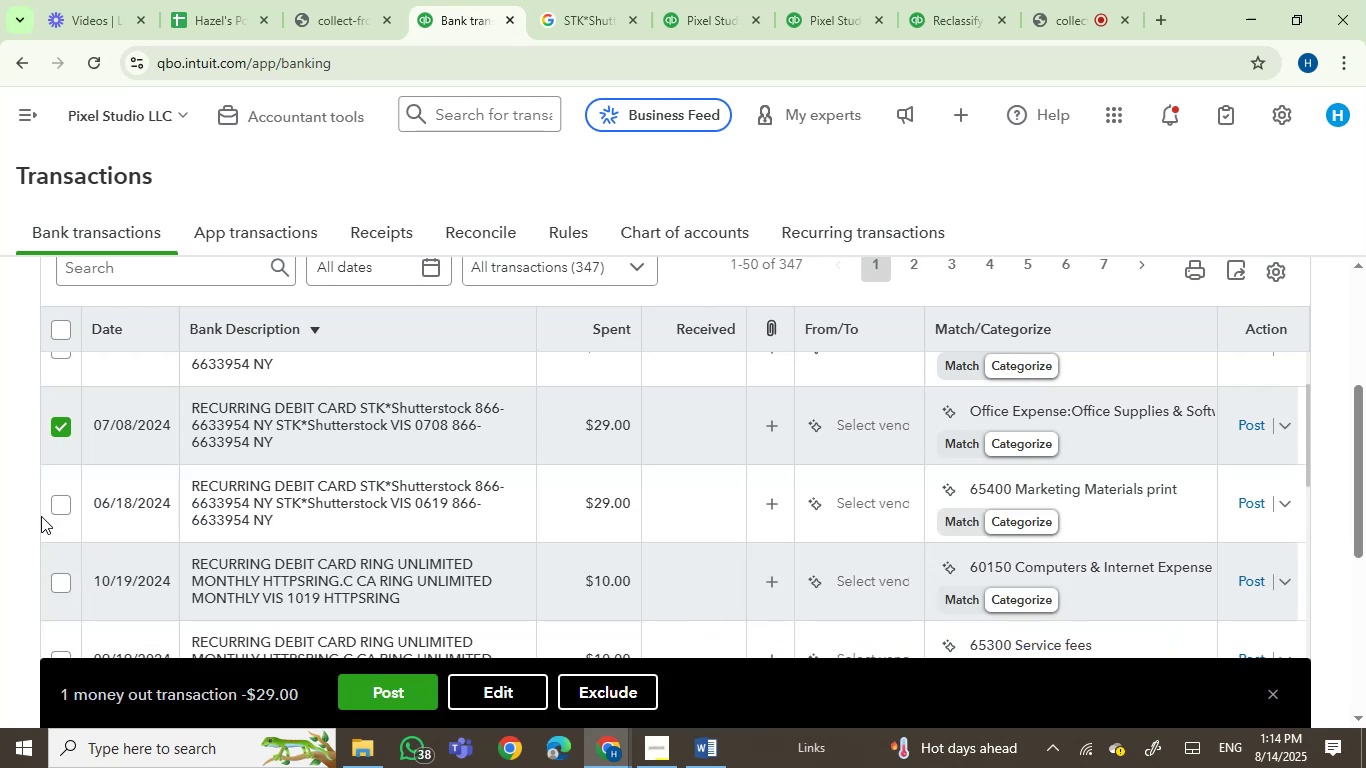 
left_click([64, 504])
 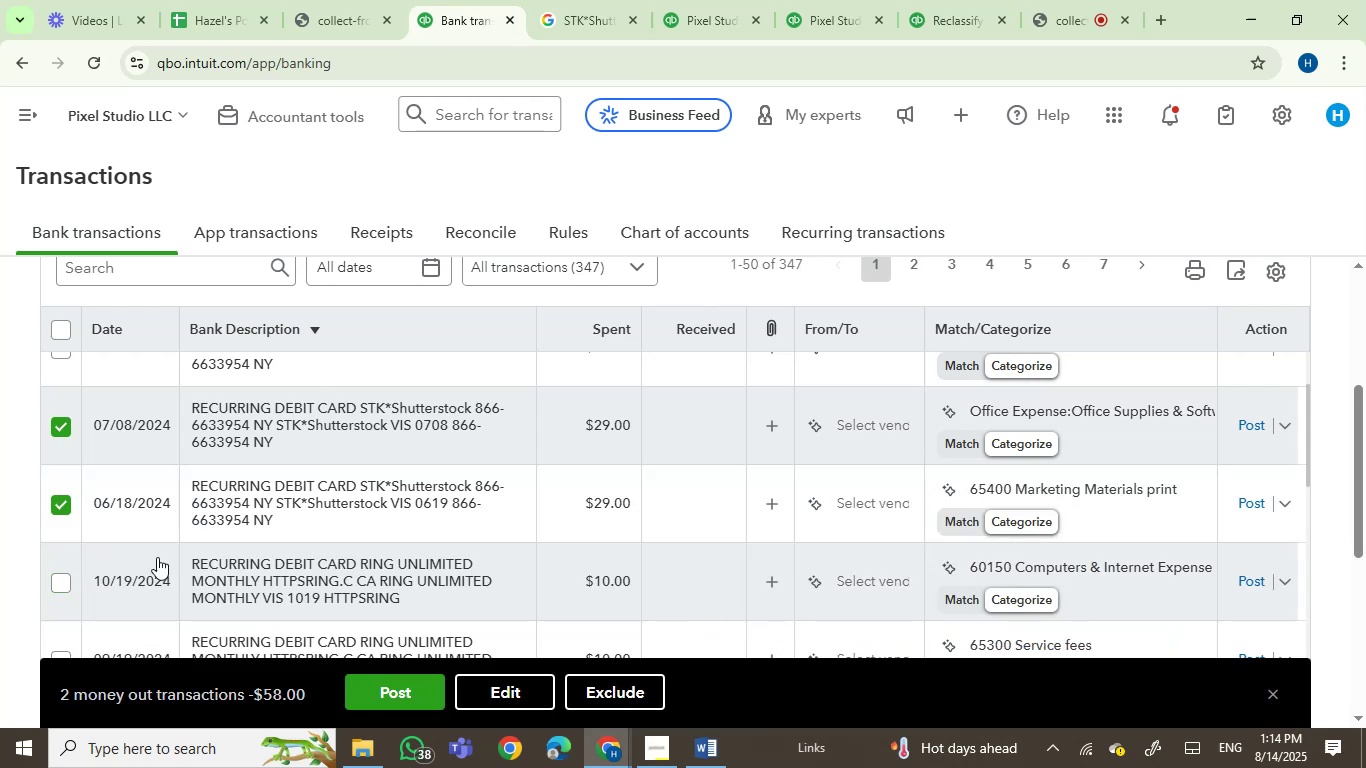 
scroll: coordinate [395, 550], scroll_direction: down, amount: 1.0
 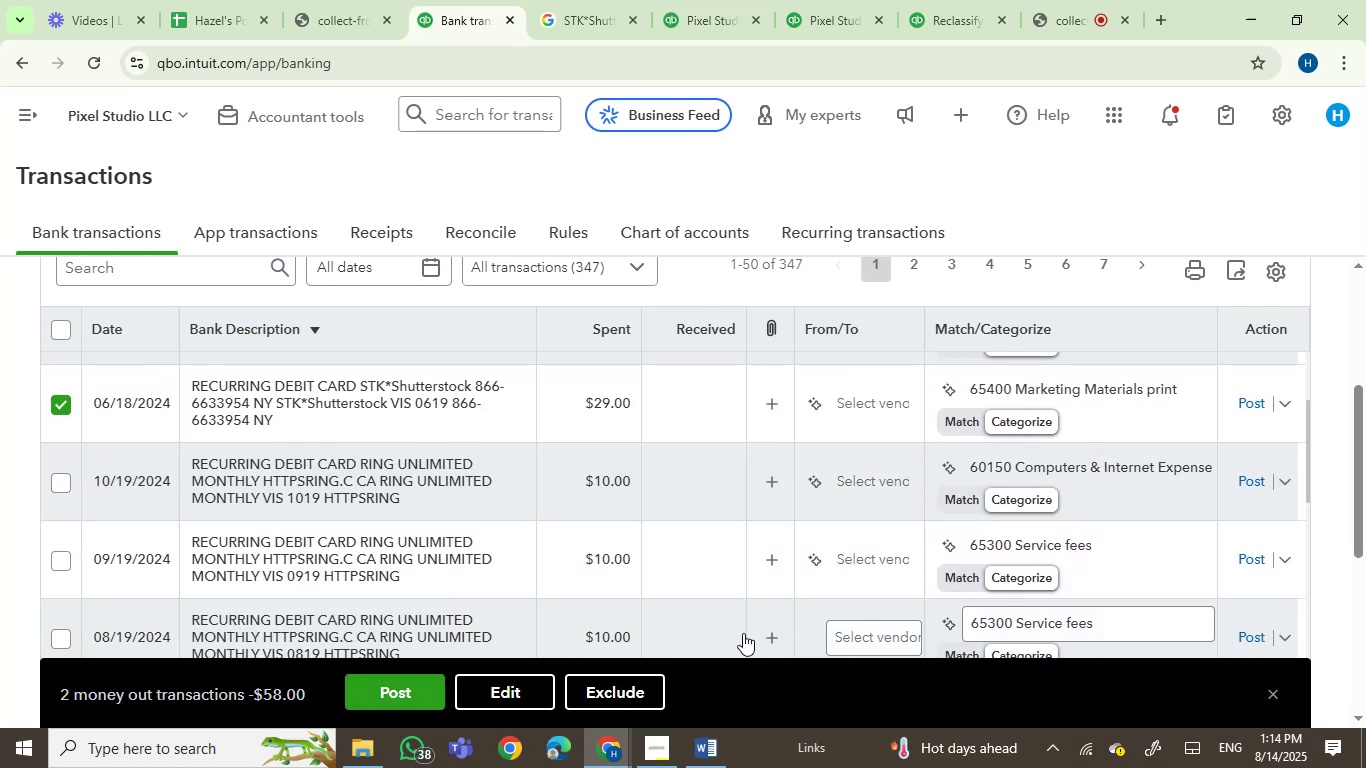 
scroll: coordinate [715, 564], scroll_direction: up, amount: 1.0
 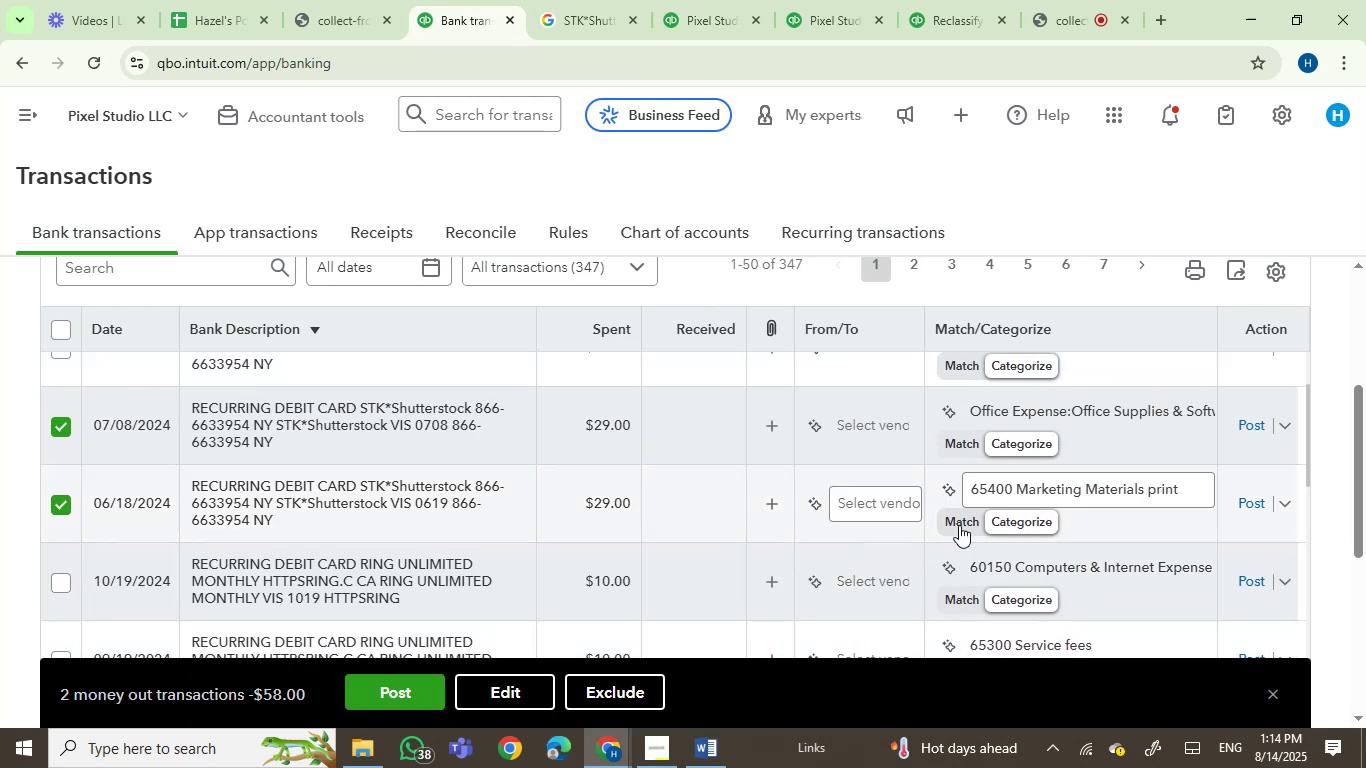 
left_click([1047, 485])
 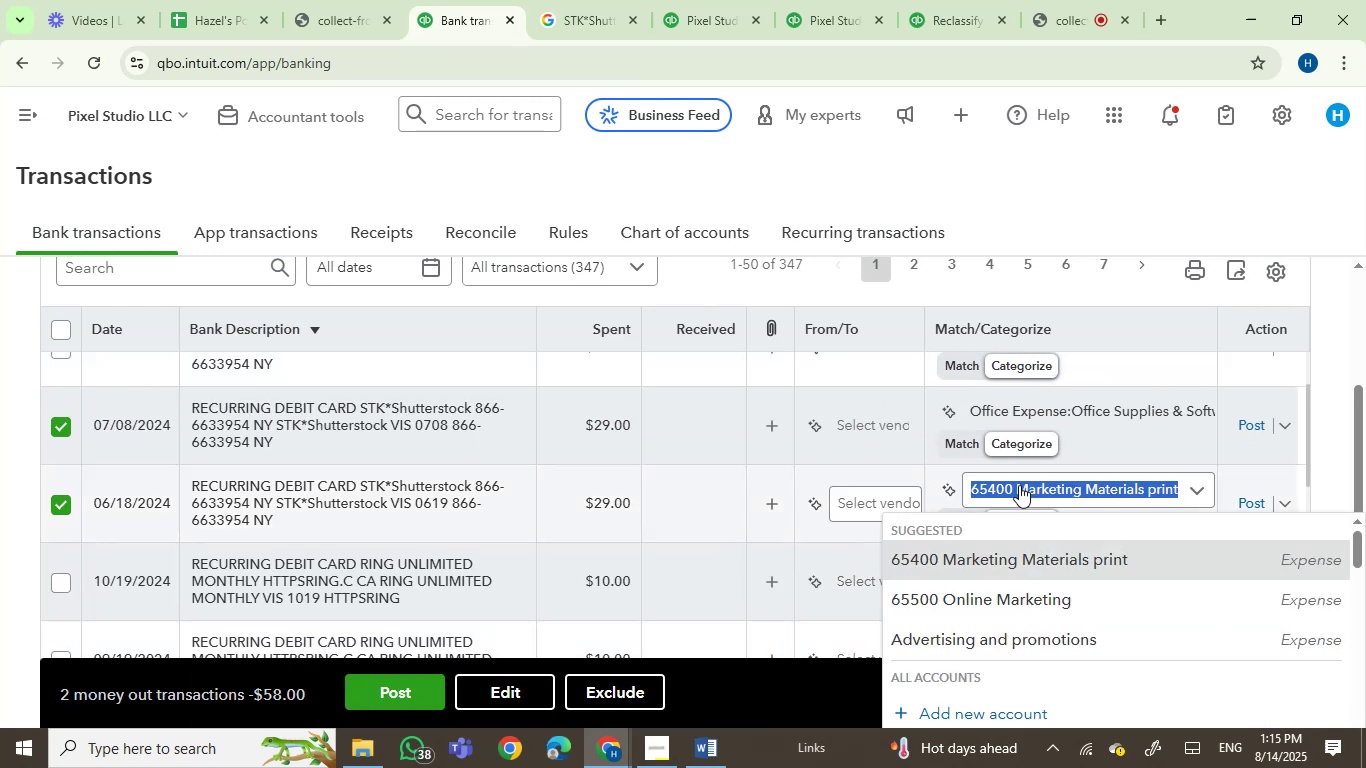 
type(softwa)
 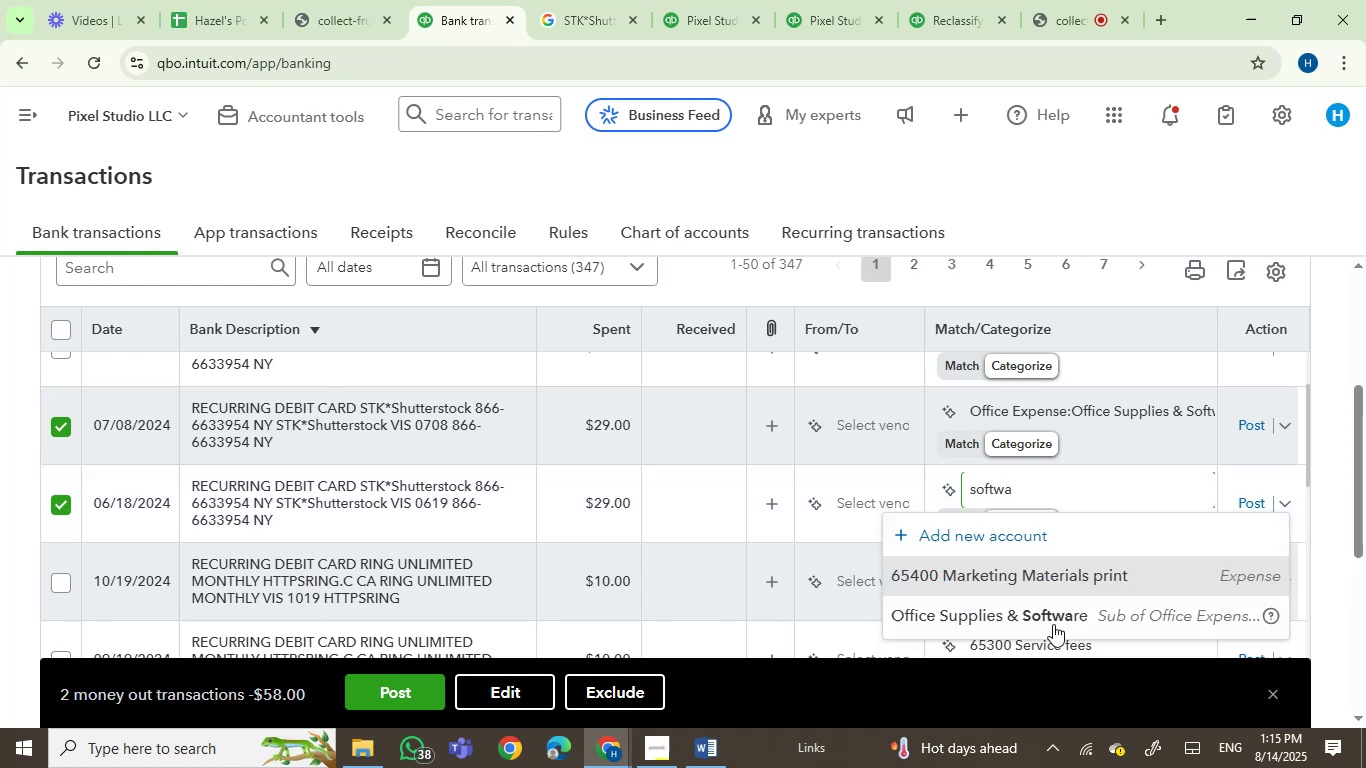 
left_click([1052, 613])
 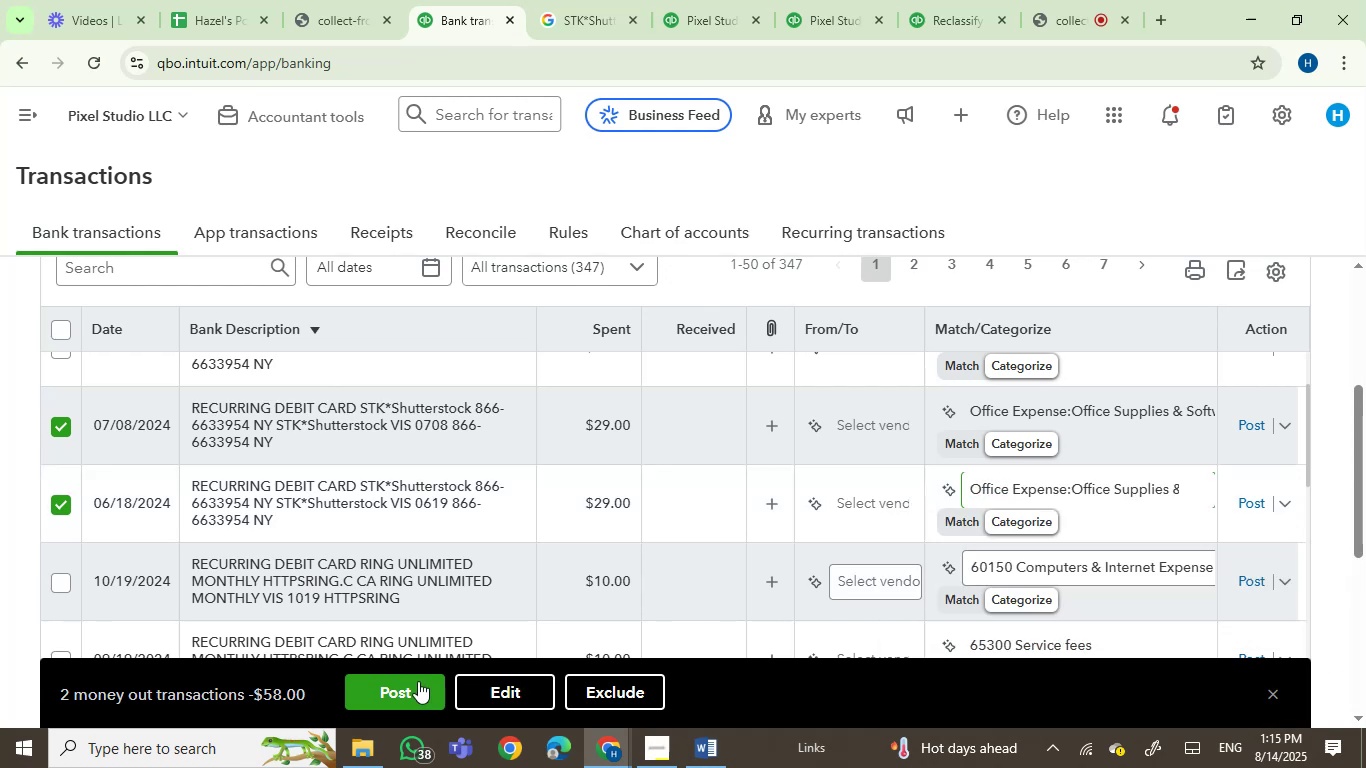 
left_click([393, 686])
 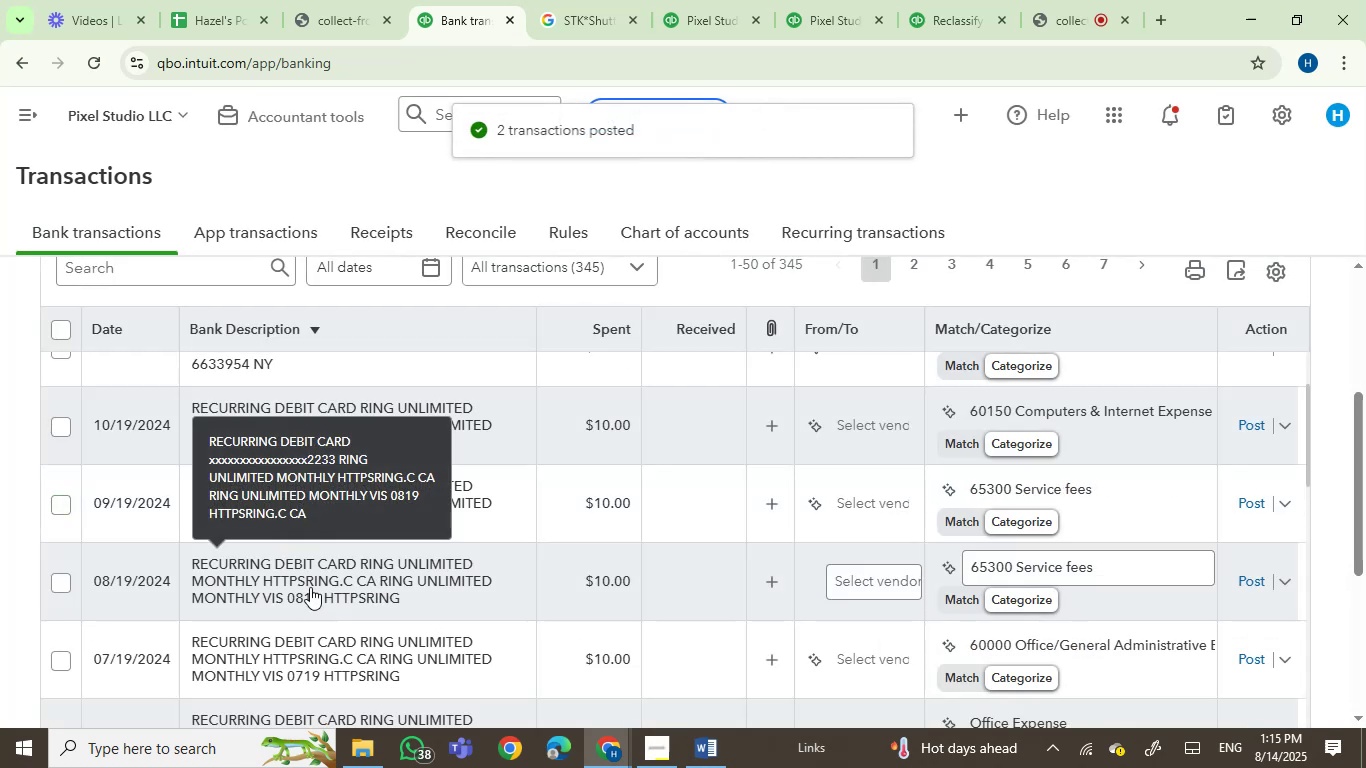 
wait(6.96)
 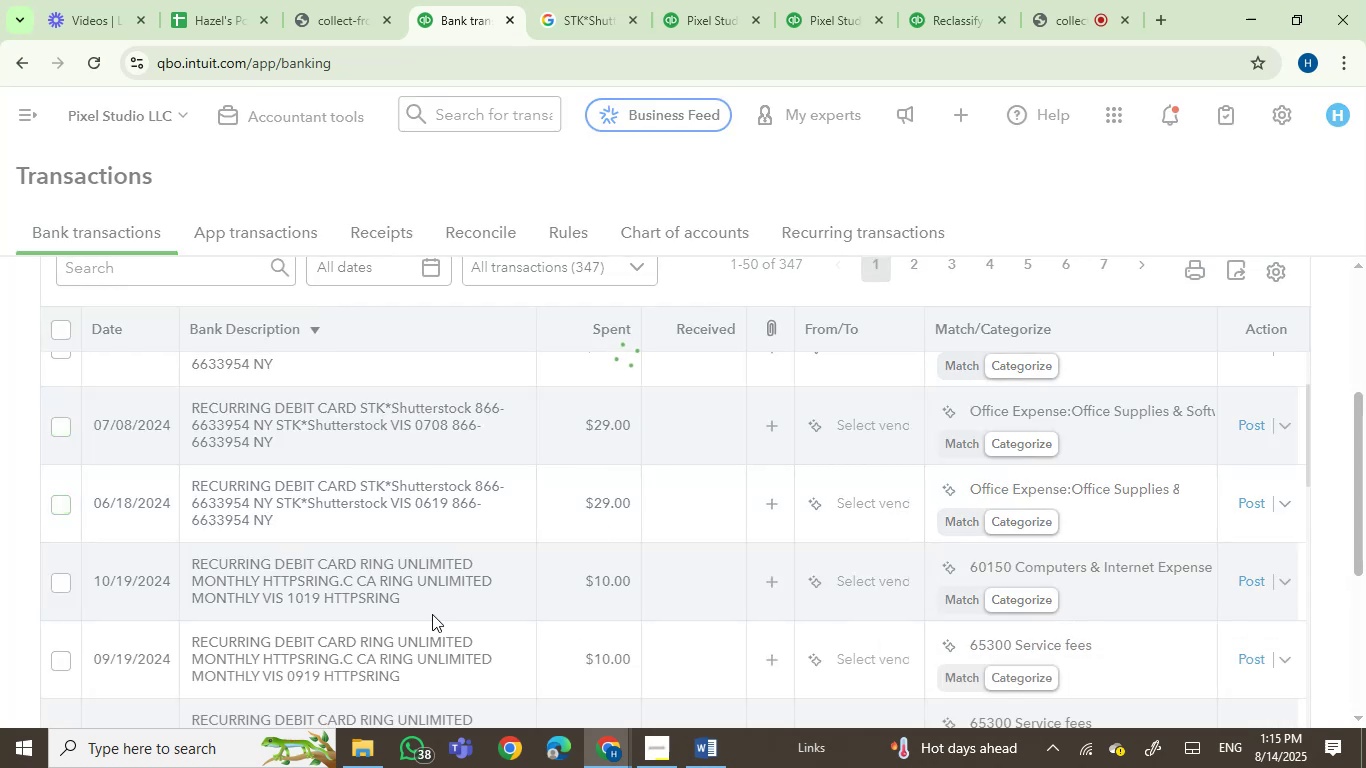 
double_click([59, 493])
 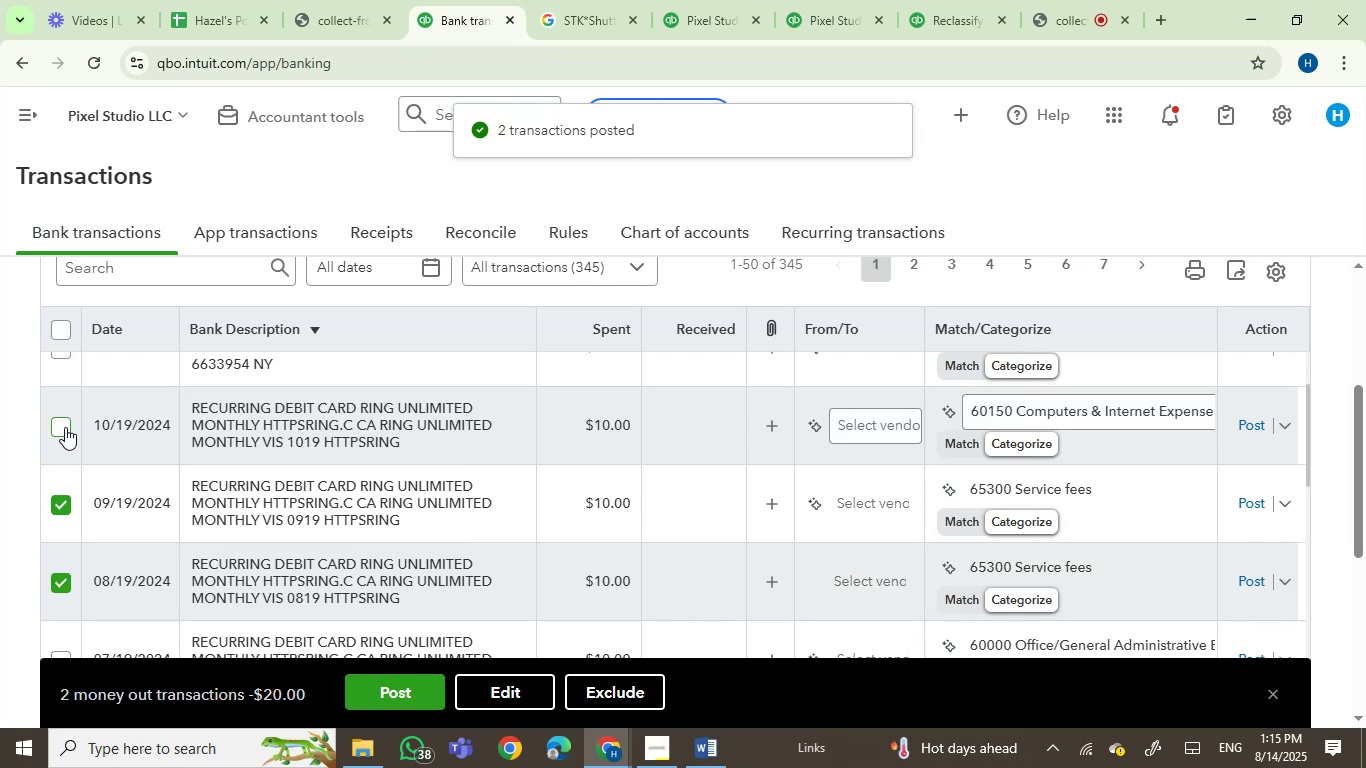 
left_click([65, 427])
 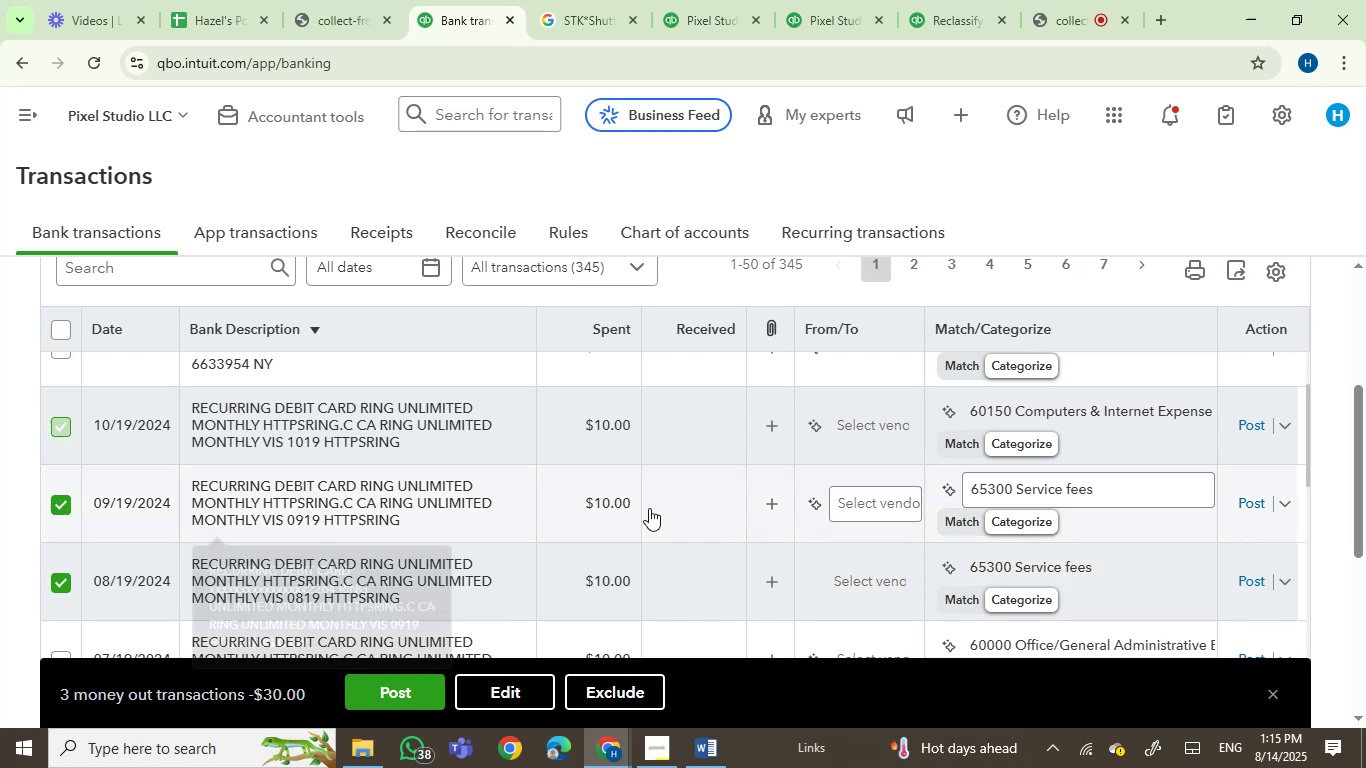 
scroll: coordinate [649, 508], scroll_direction: down, amount: 1.0
 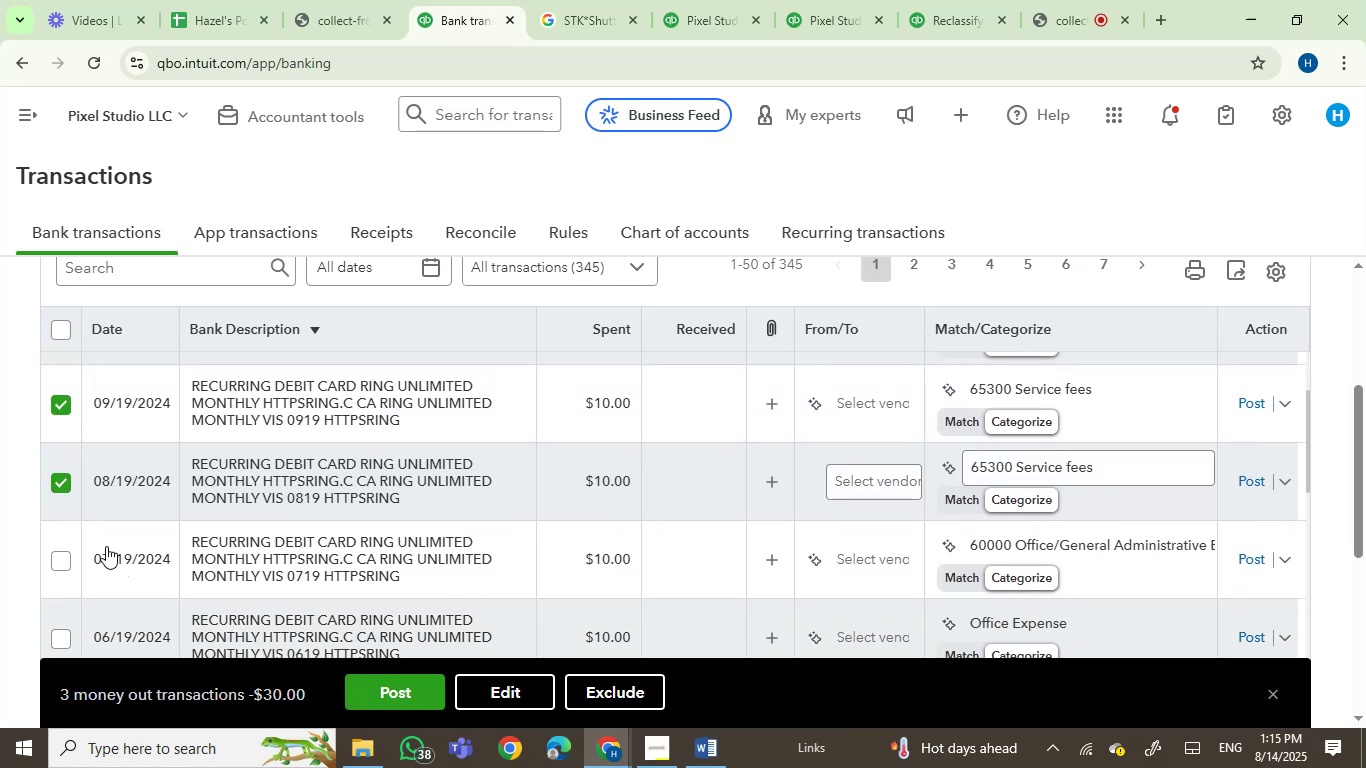 
left_click([66, 558])
 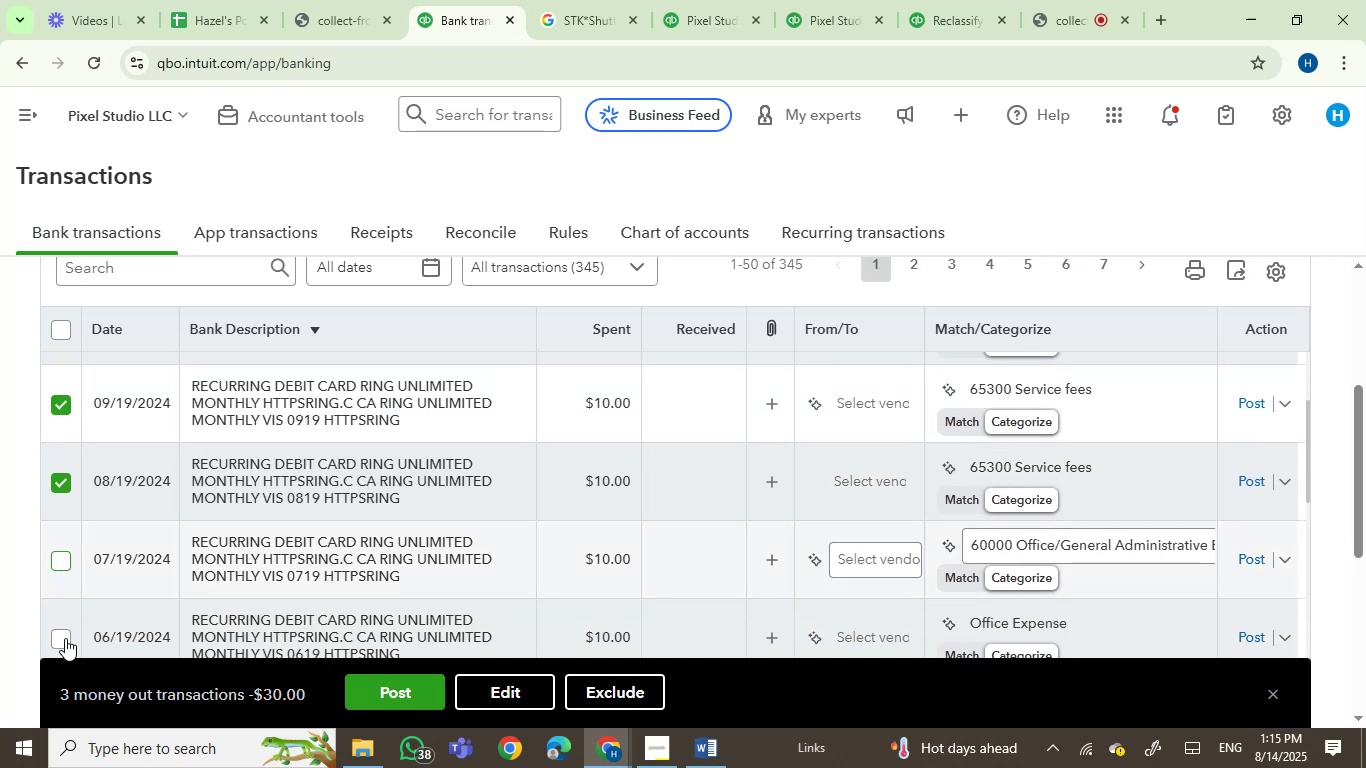 
scroll: coordinate [372, 546], scroll_direction: up, amount: 3.0
 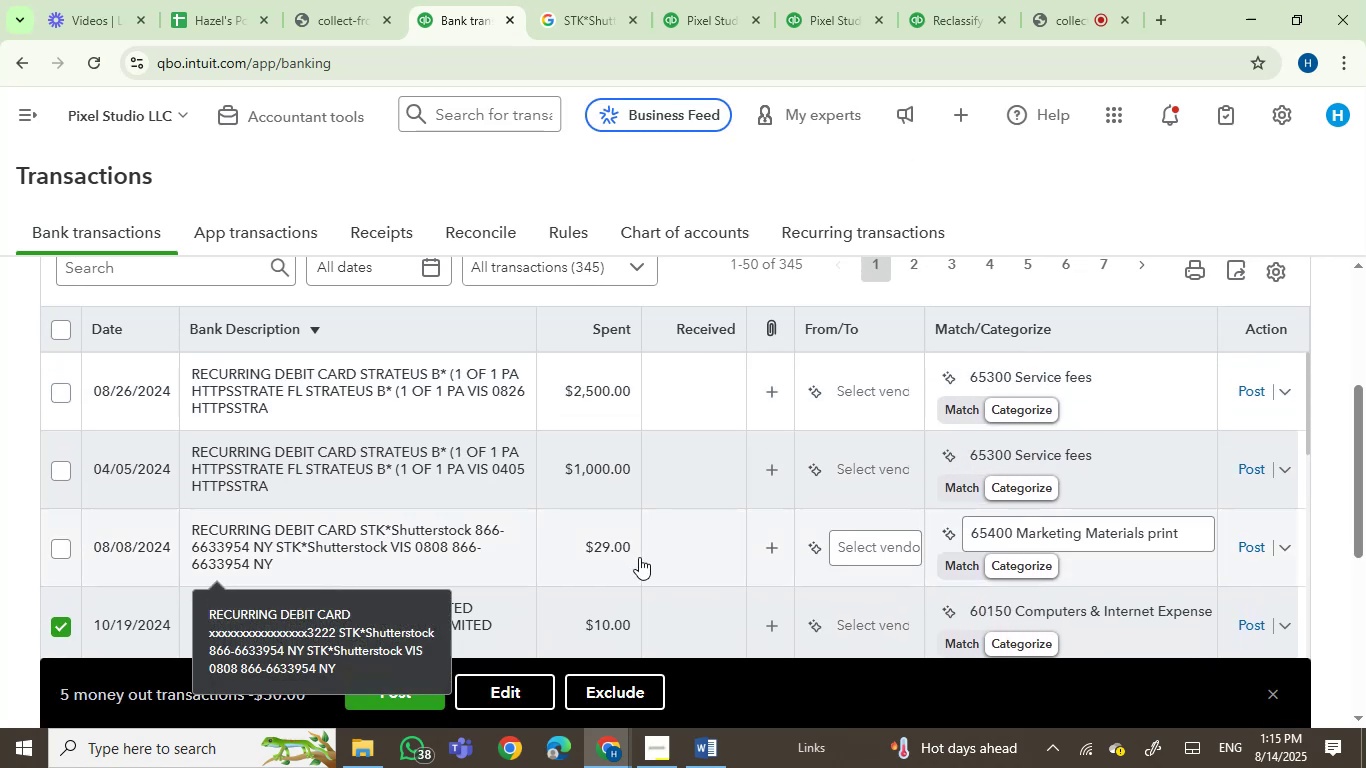 
scroll: coordinate [641, 558], scroll_direction: down, amount: 4.0
 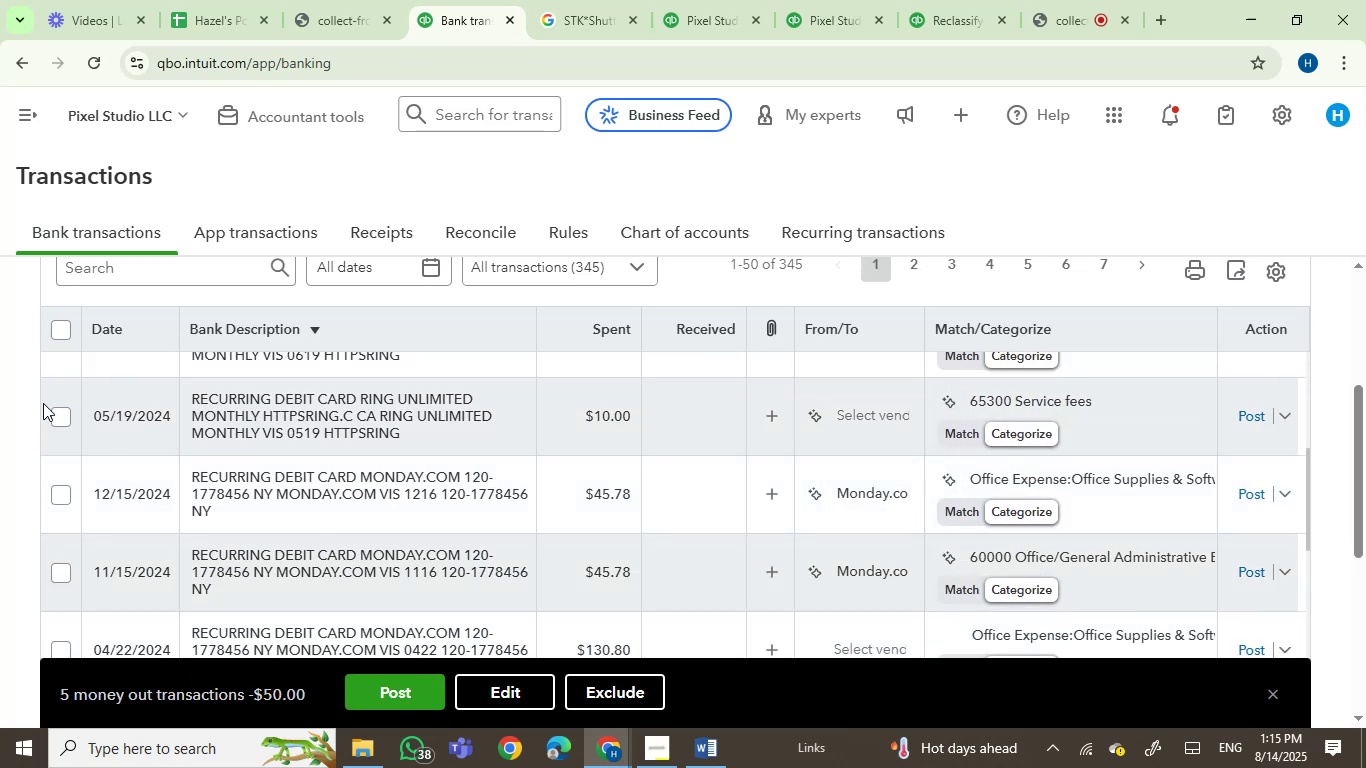 
left_click([60, 412])
 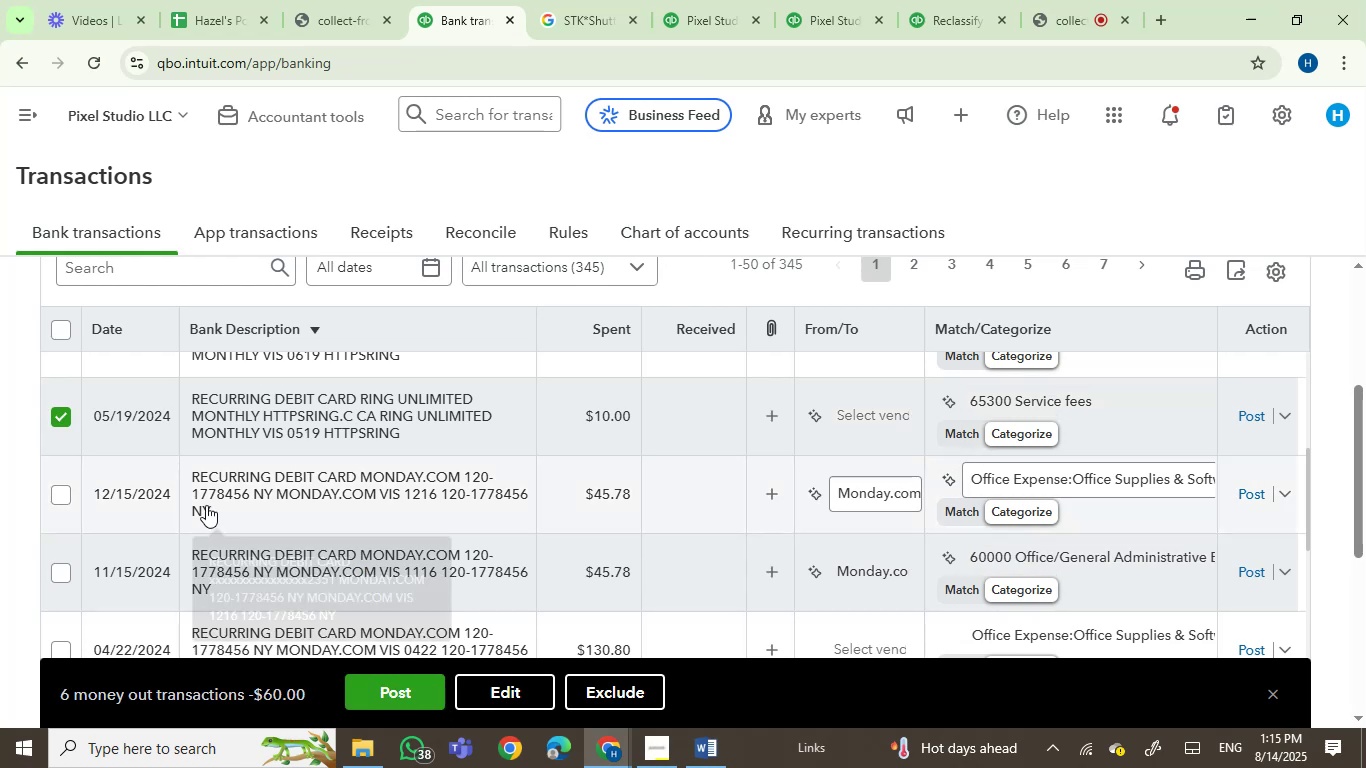 
scroll: coordinate [591, 533], scroll_direction: up, amount: 5.0
 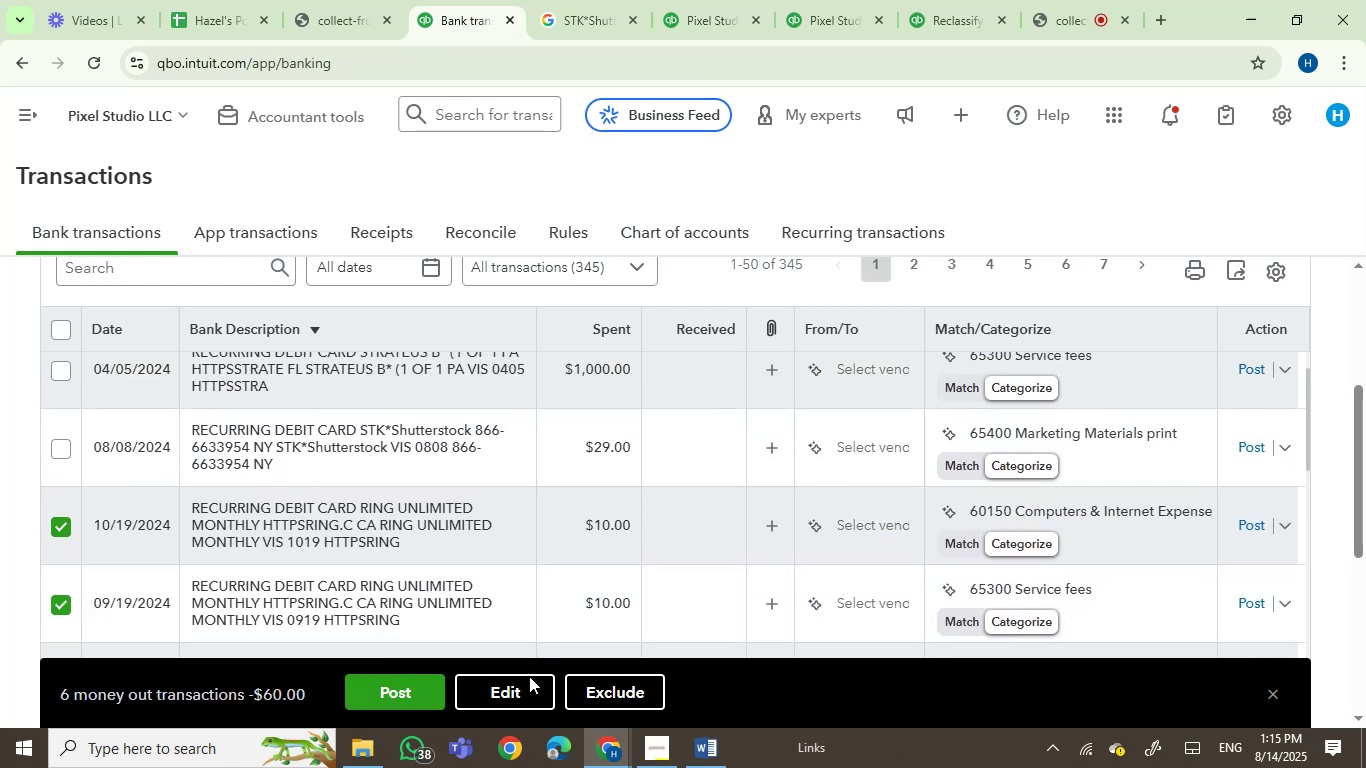 
left_click([522, 693])
 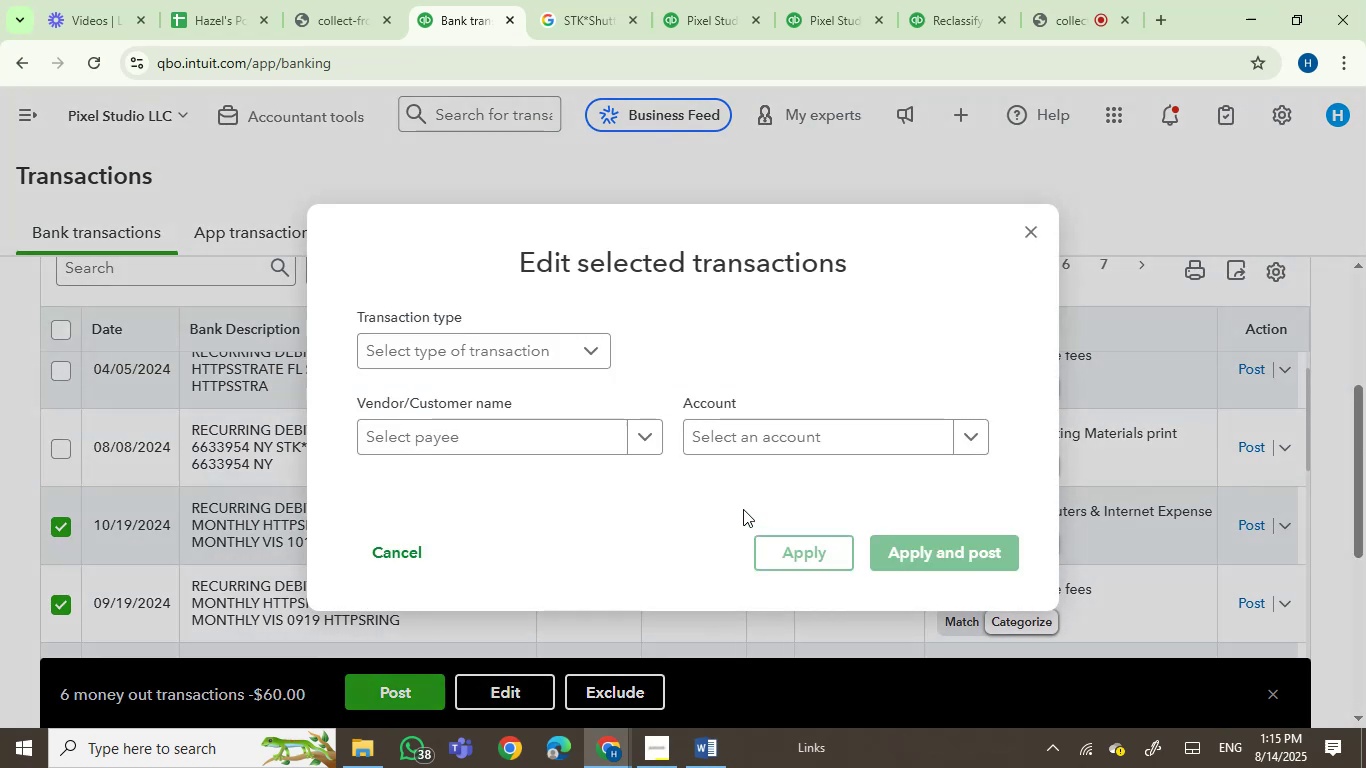 
left_click([710, 437])
 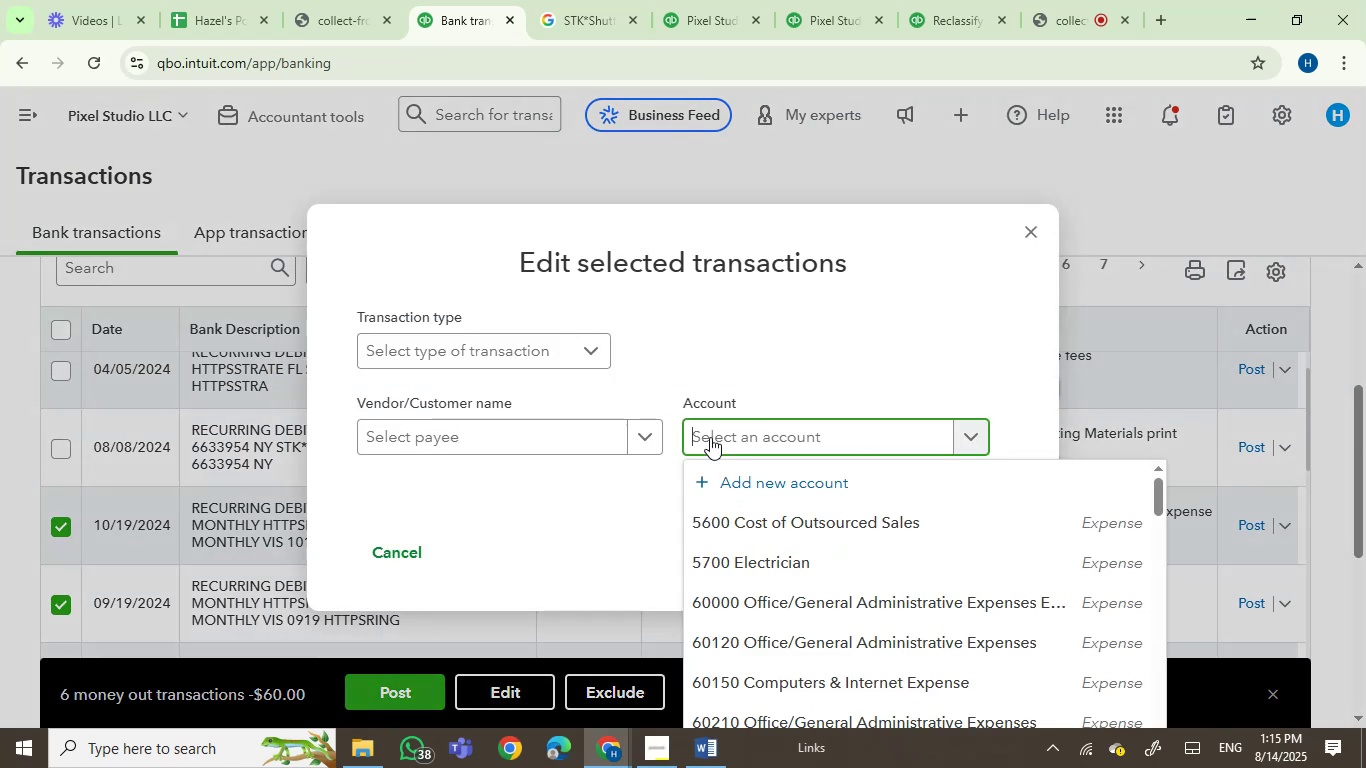 
type(dues)
 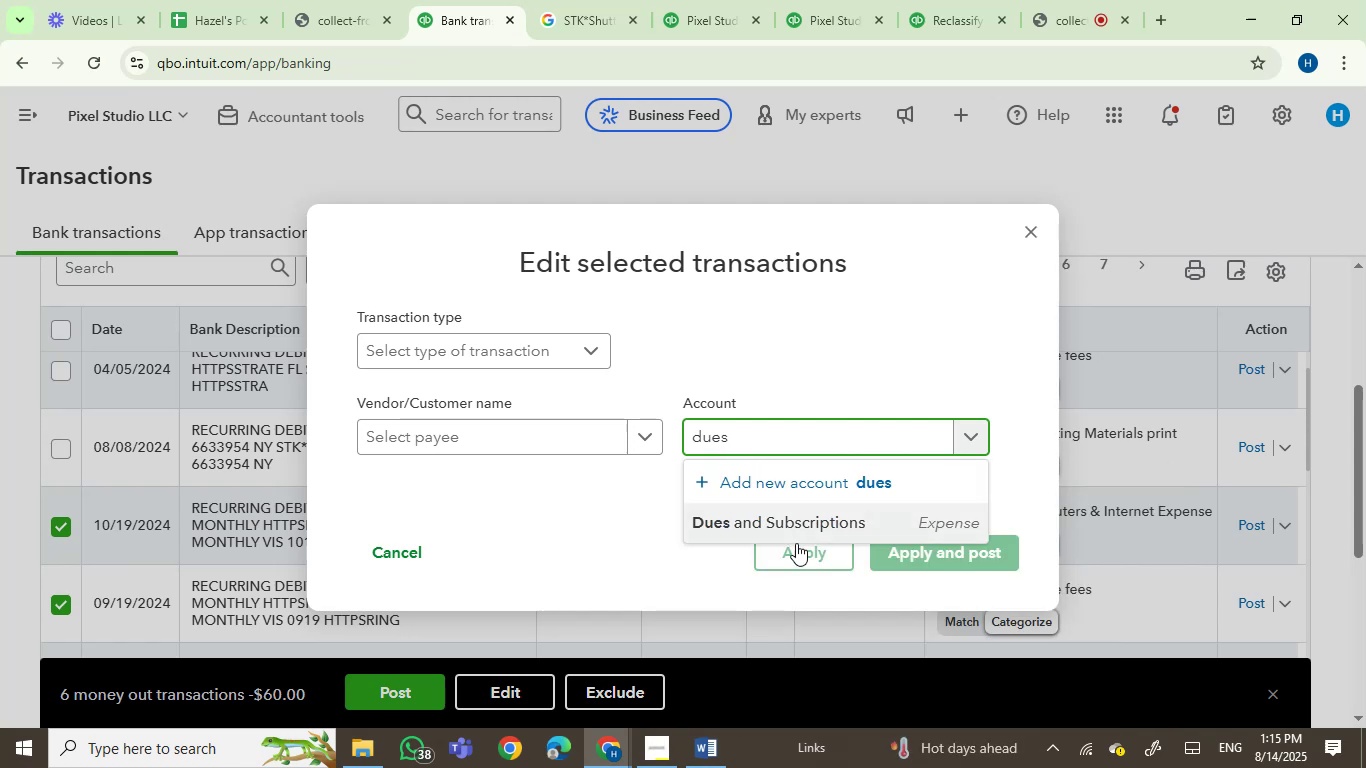 
left_click([798, 532])
 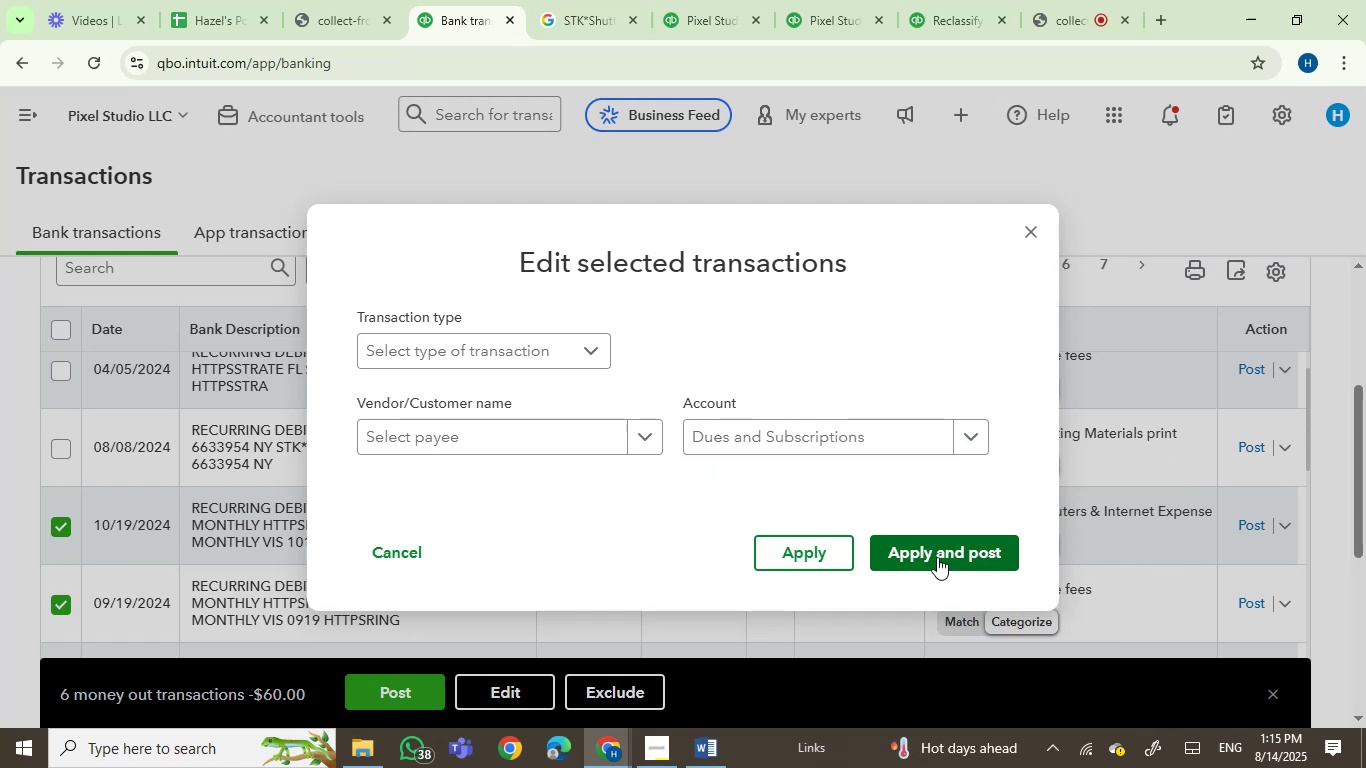 
left_click([937, 557])
 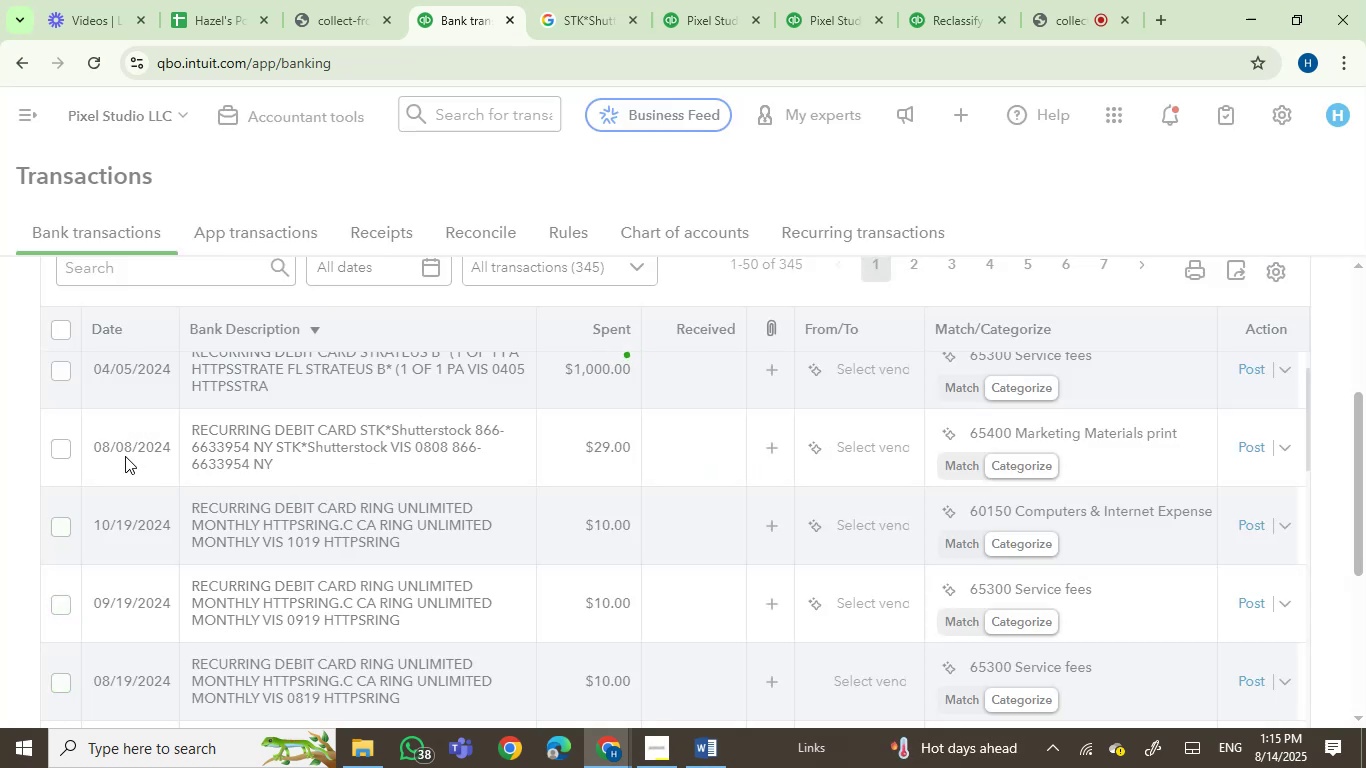 
wait(5.39)
 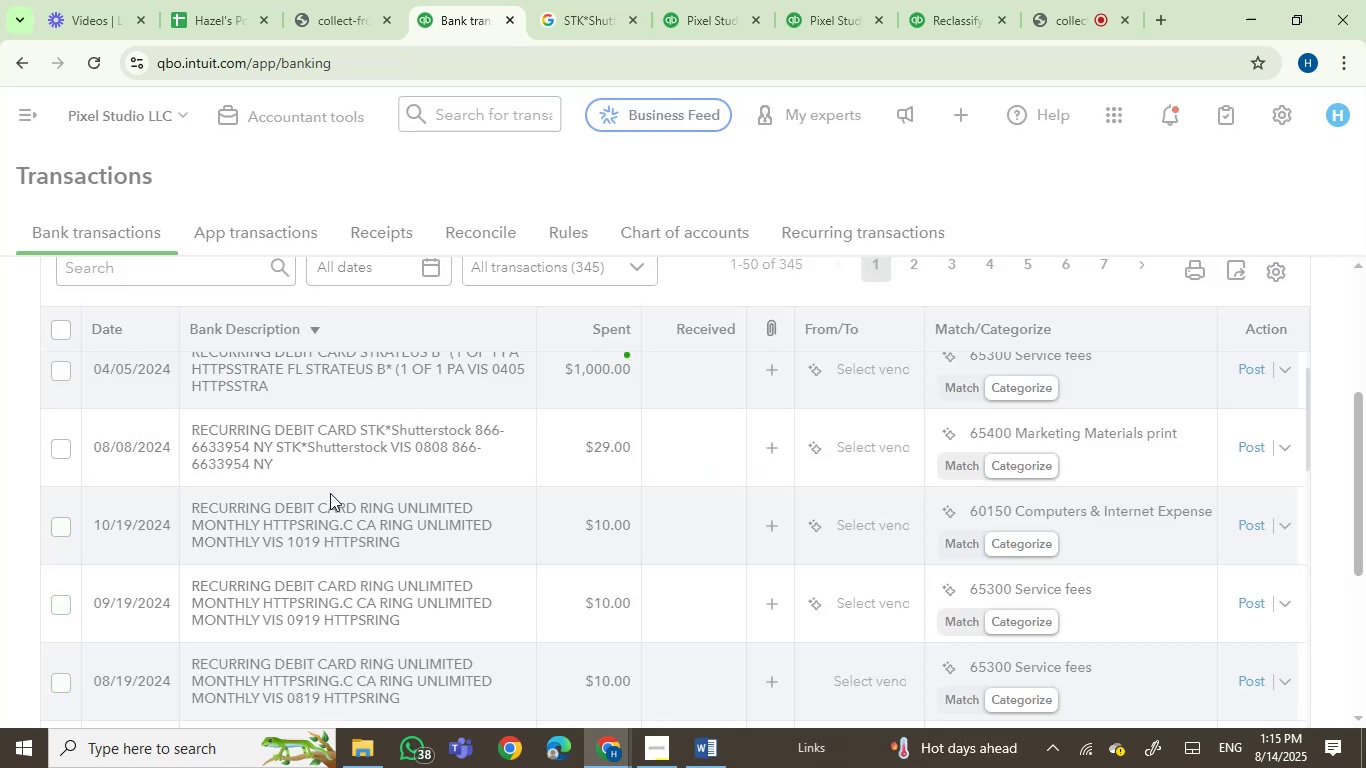 
left_click([57, 446])
 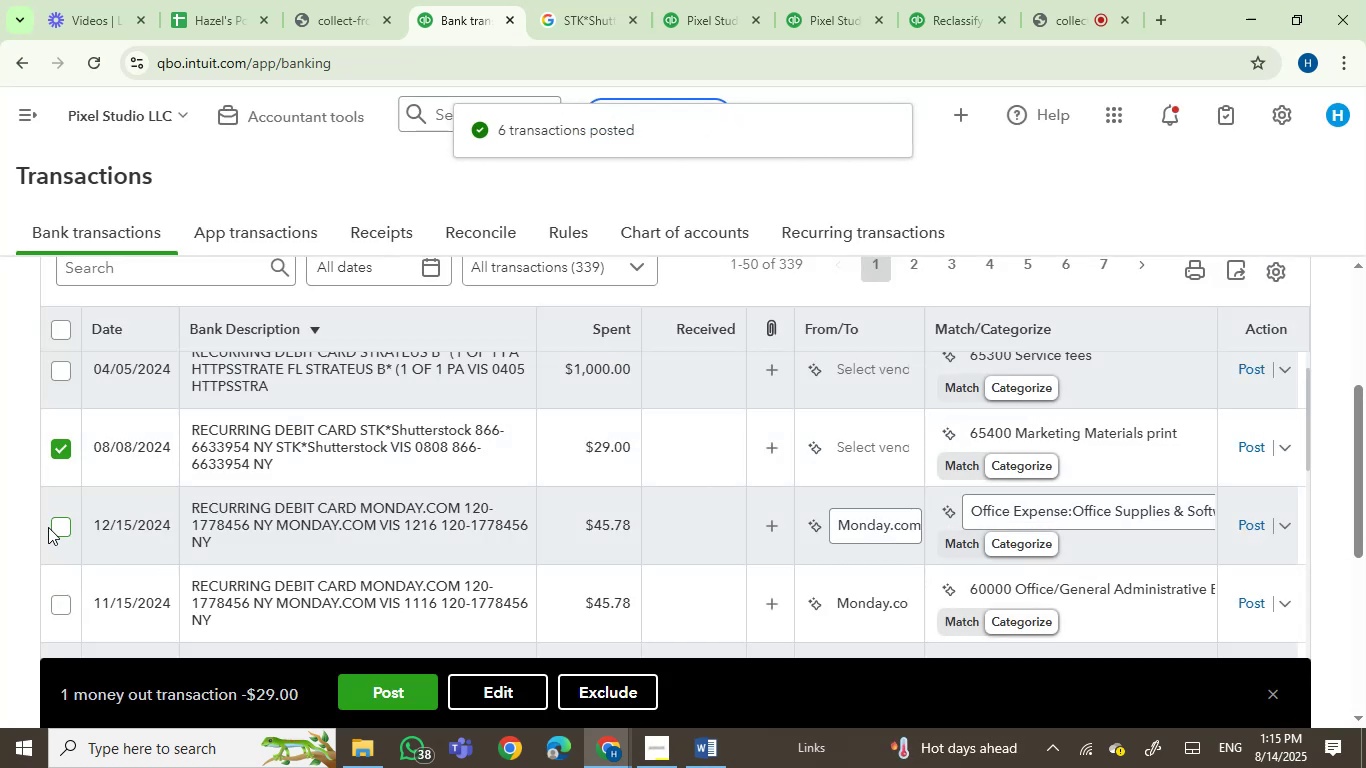 
left_click([59, 522])
 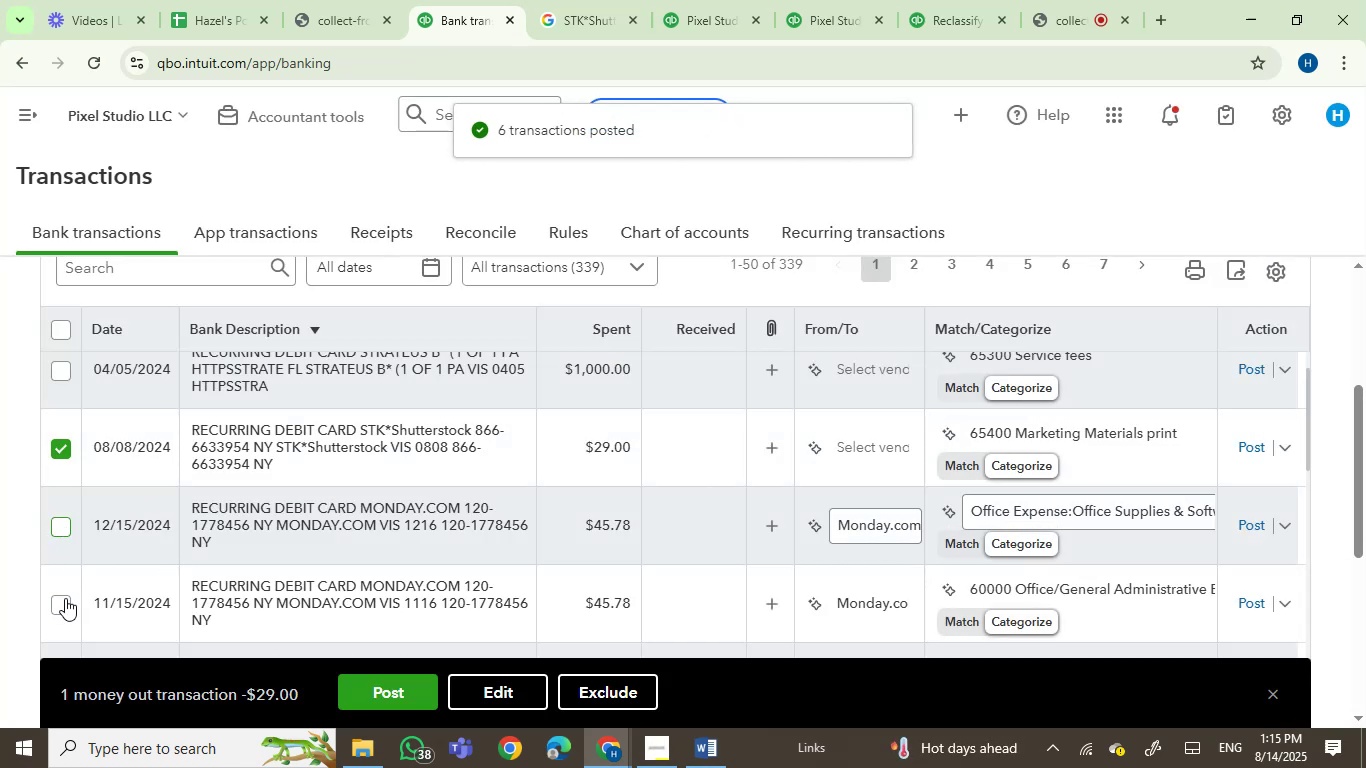 
left_click([65, 598])
 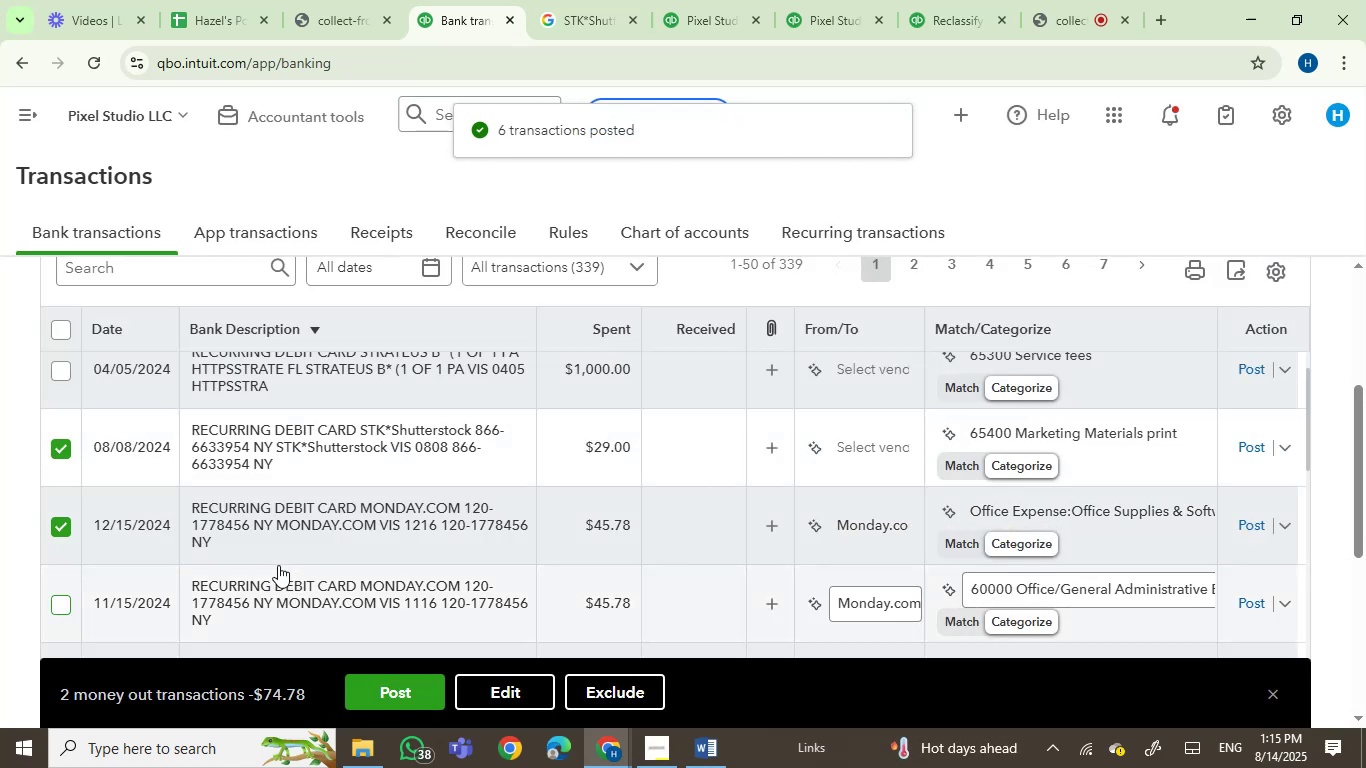 
scroll: coordinate [216, 497], scroll_direction: up, amount: 3.0
 